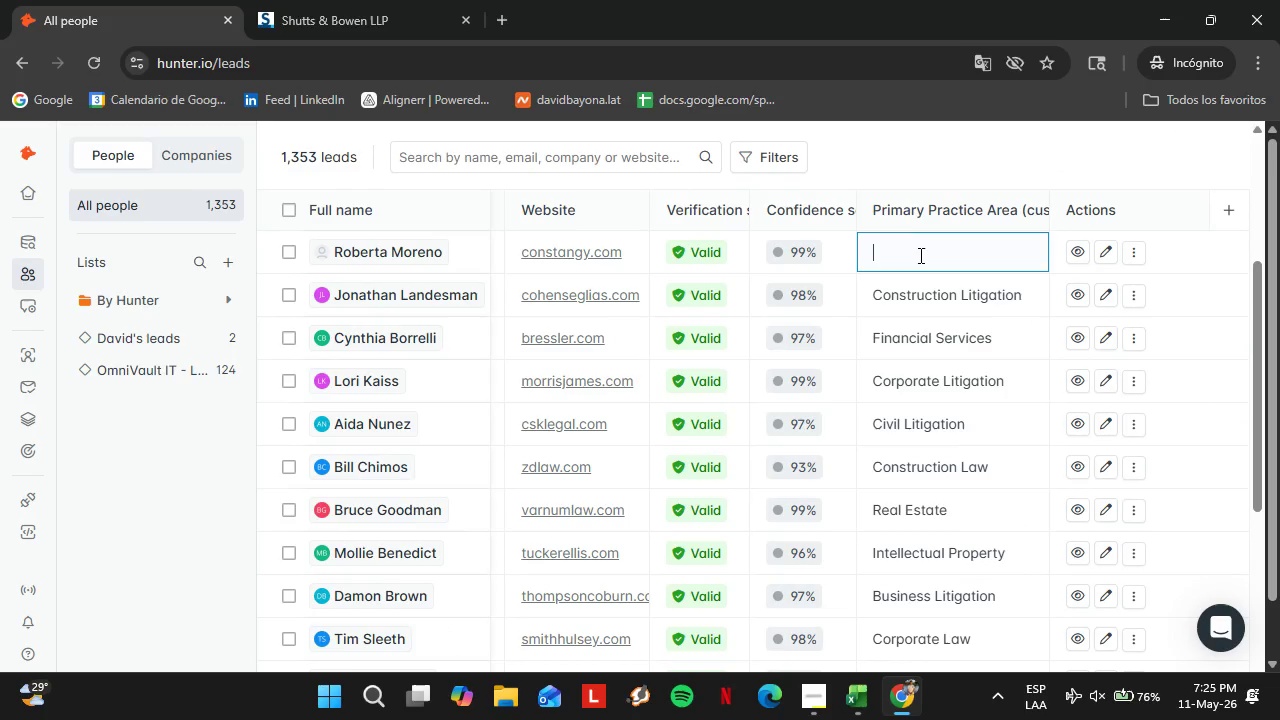 
triple_click([919, 244])
 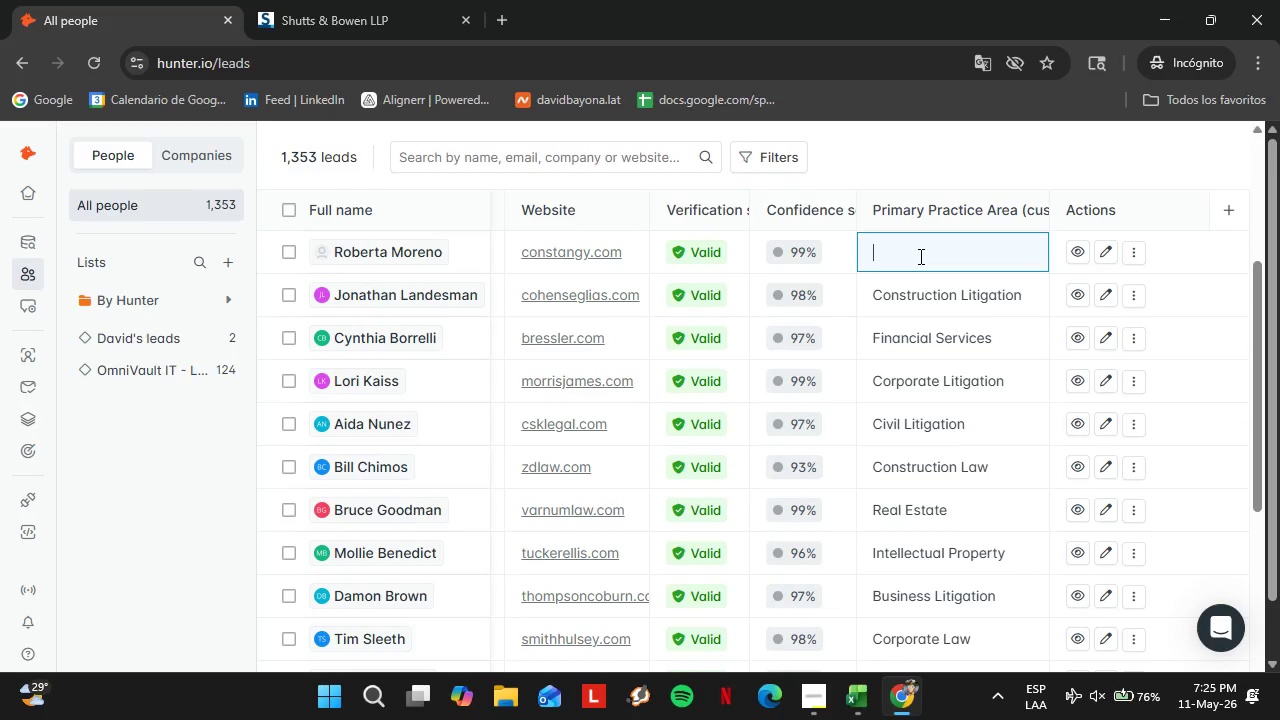 
scroll: coordinate [929, 542], scroll_direction: up, amount: 5.0
 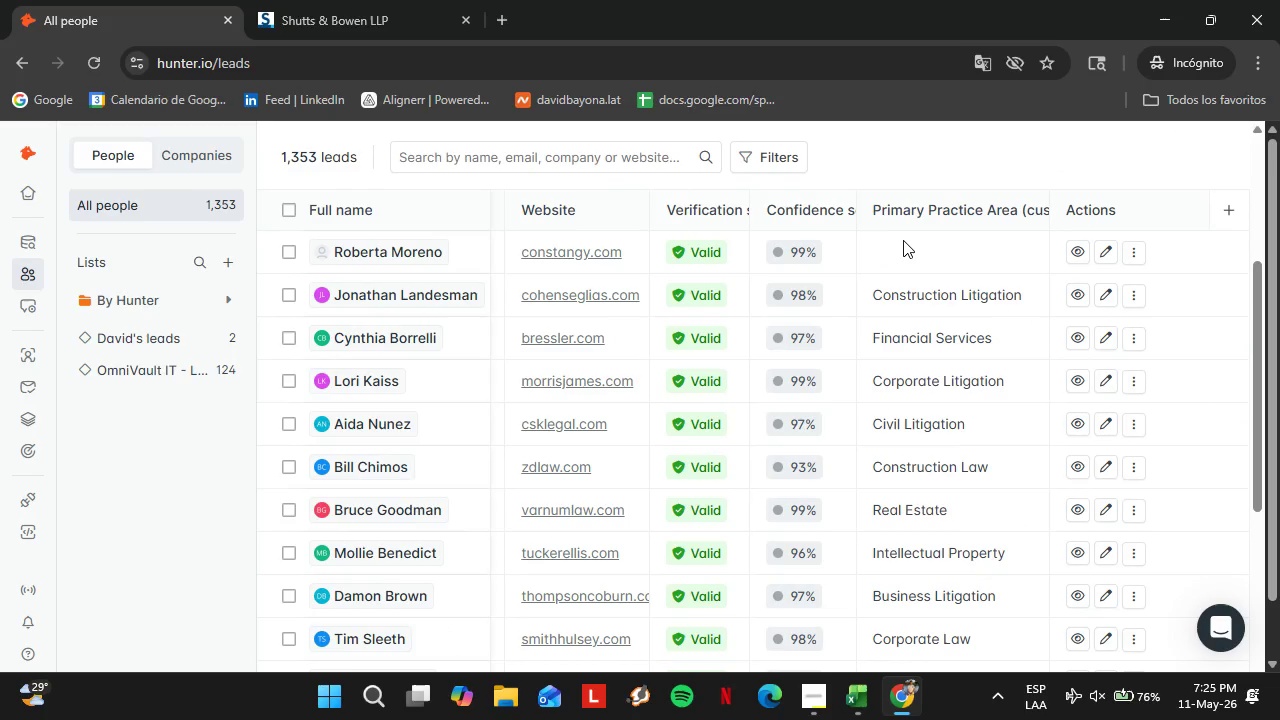 
triple_click([919, 256])
 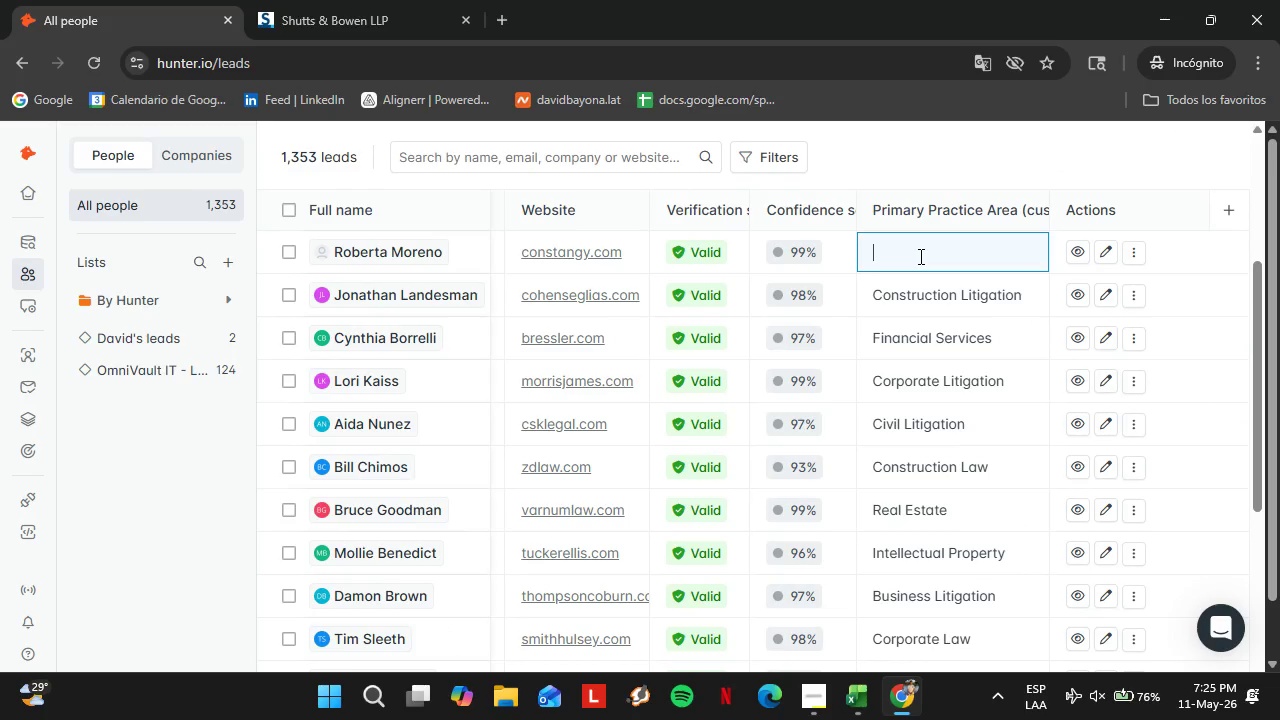 
triple_click([919, 256])
 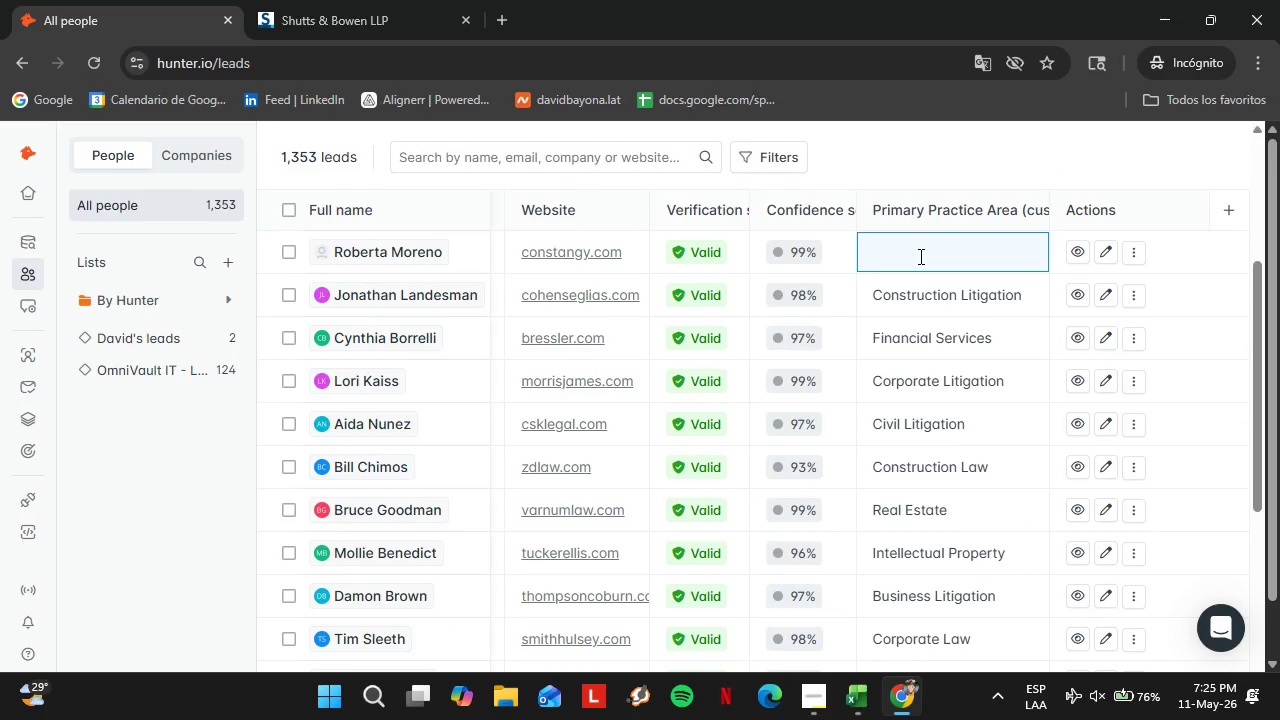 
type(Labor %)
key(Backspace)
type(^ Employment)
 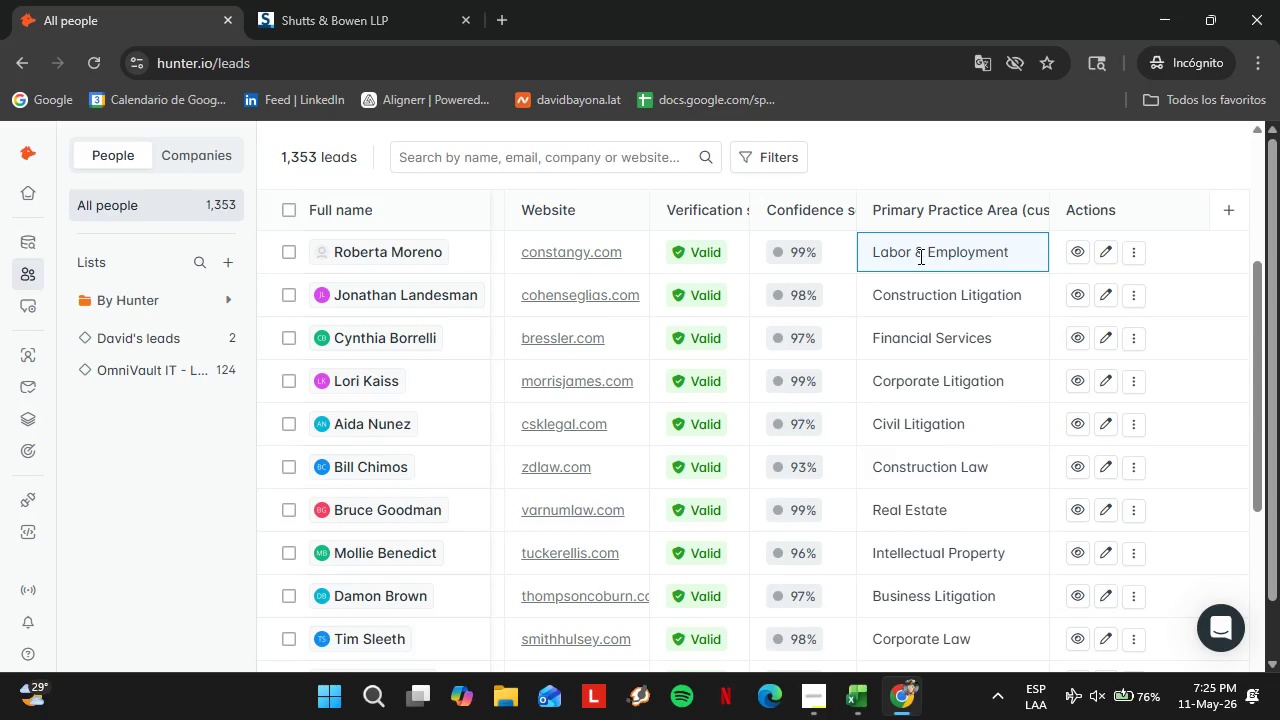 
 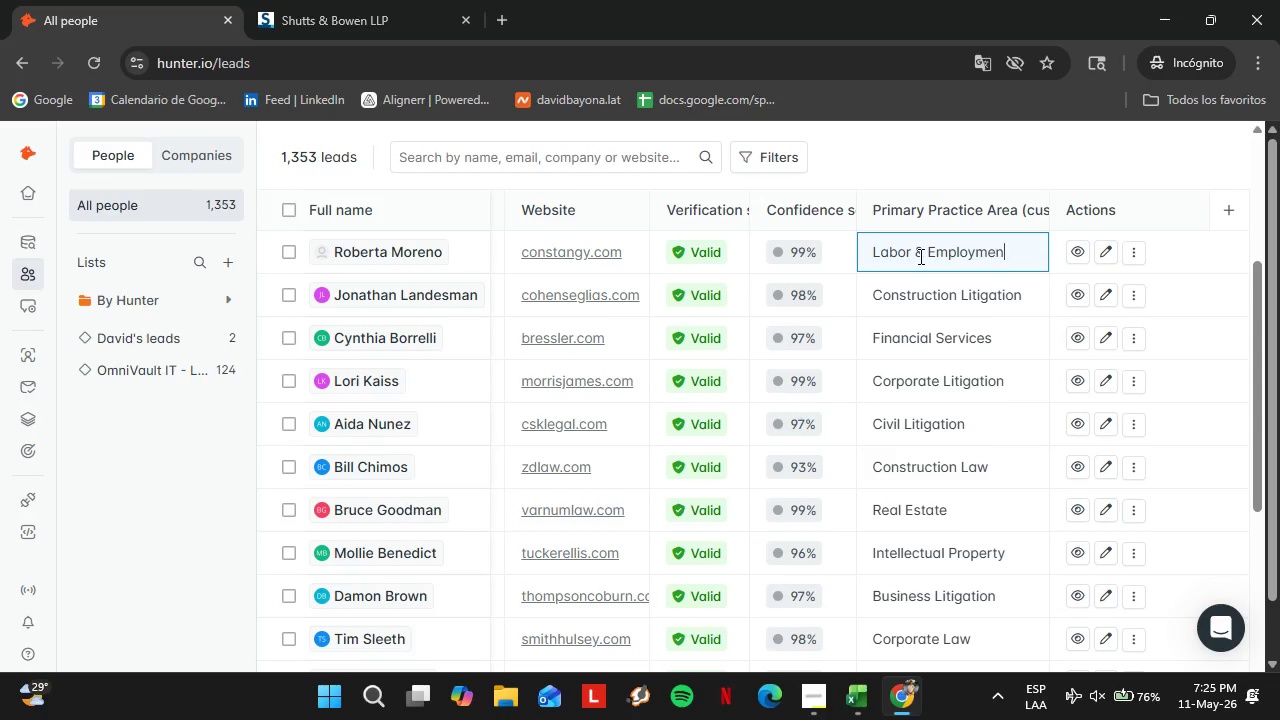 
key(Enter)
 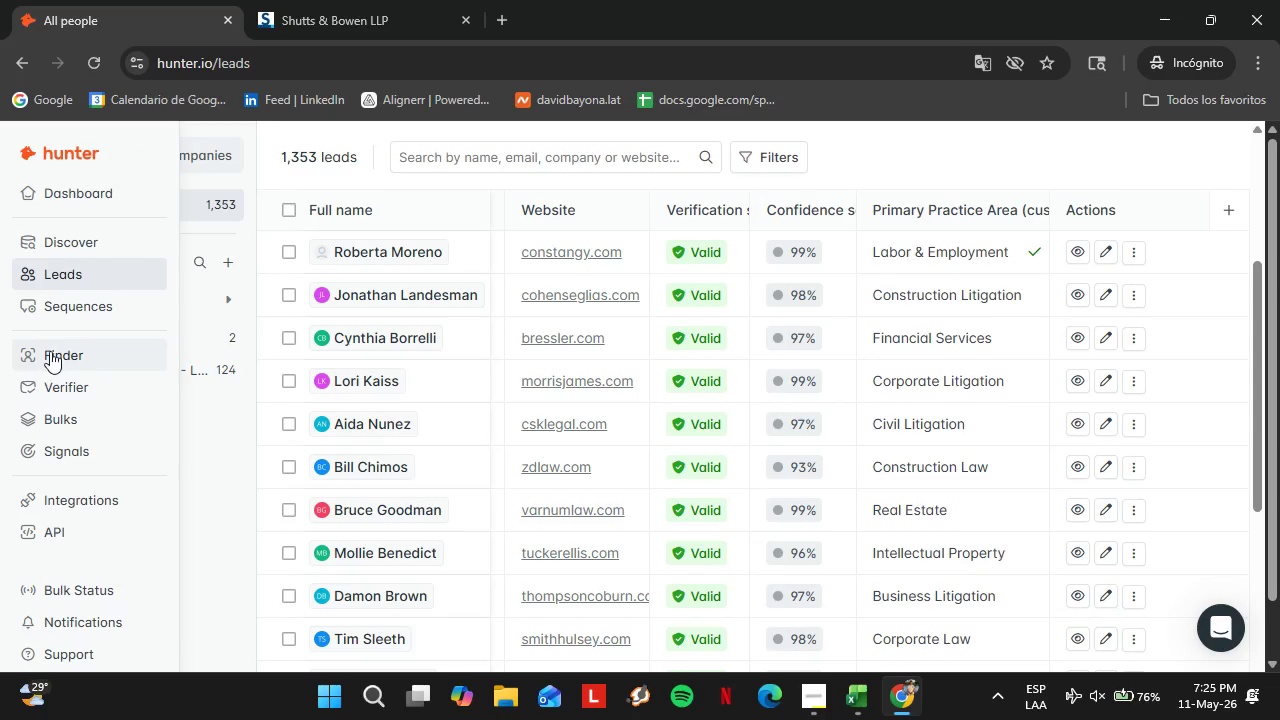 
left_click([51, 351])
 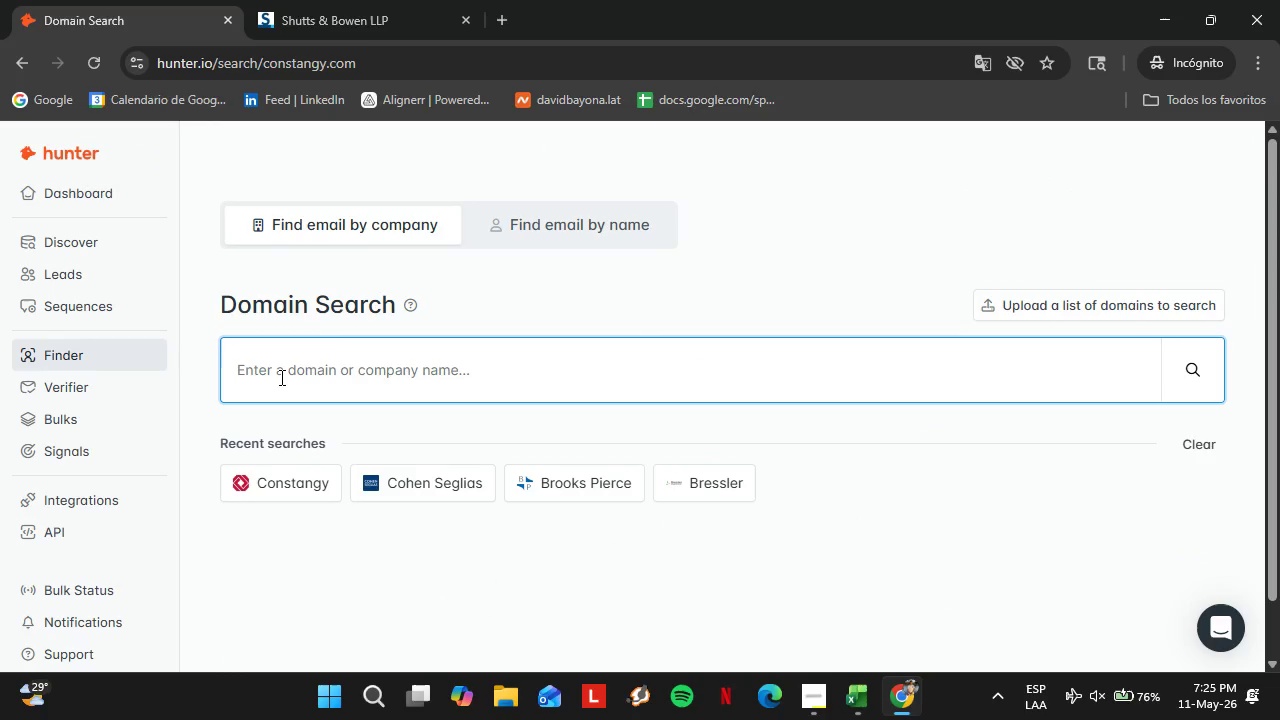 
type(cro)
 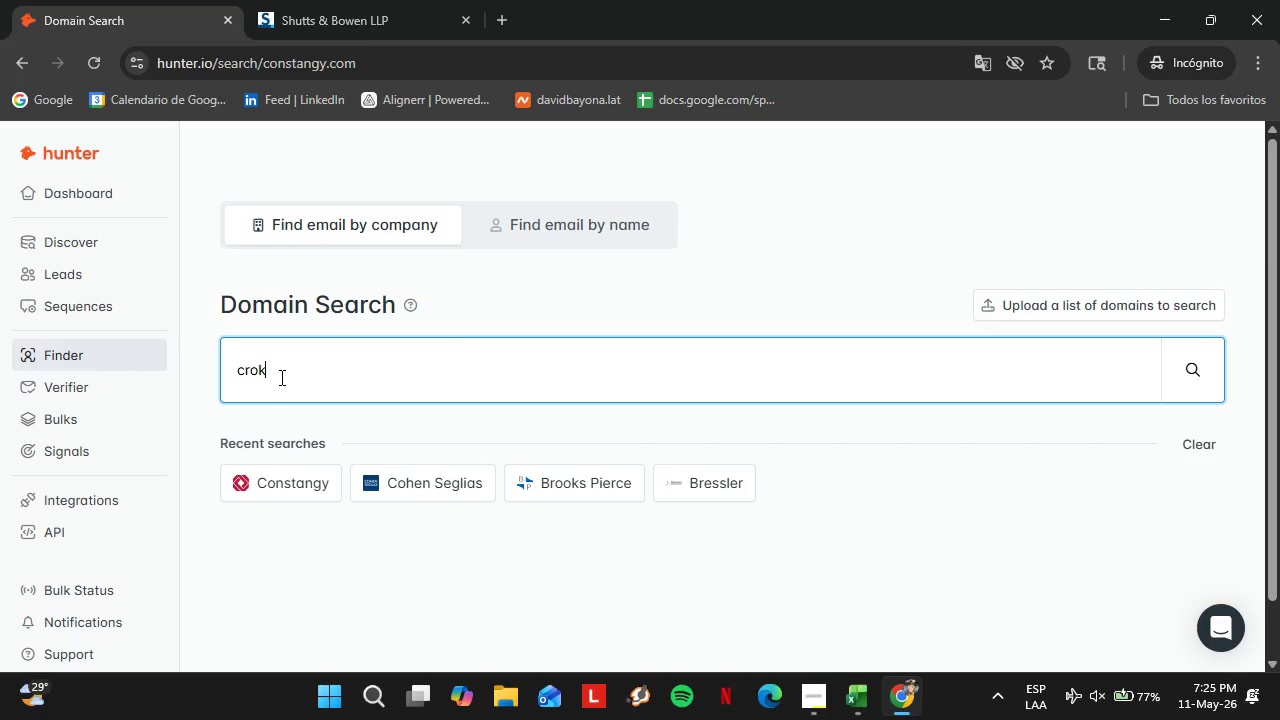 
type(kelaw.com)
 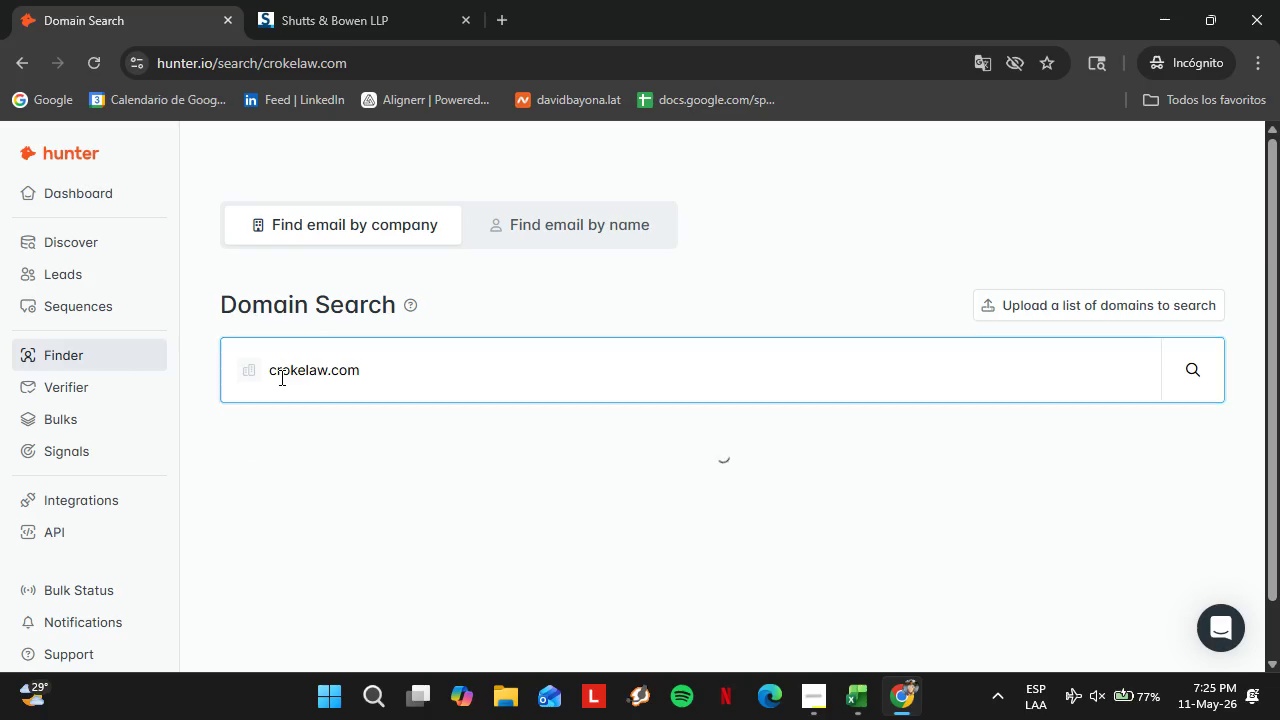 
key(Enter)
 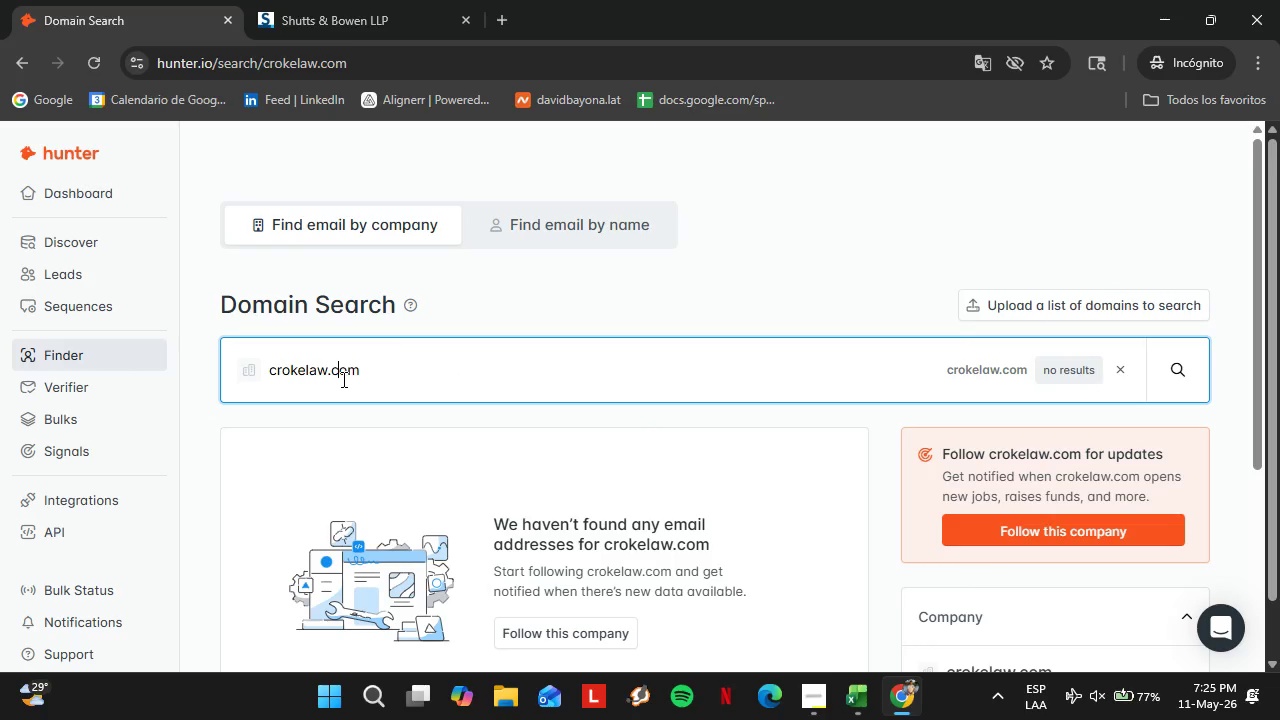 
double_click([342, 379])
 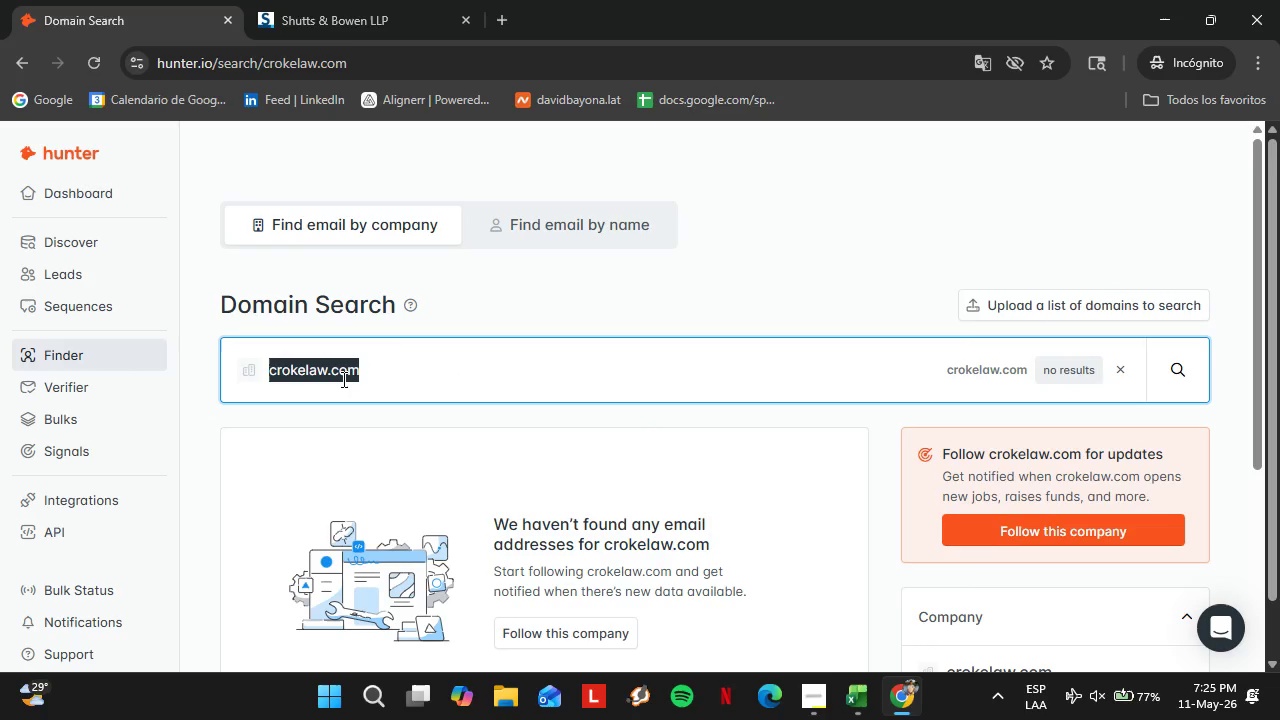 
triple_click([342, 379])
 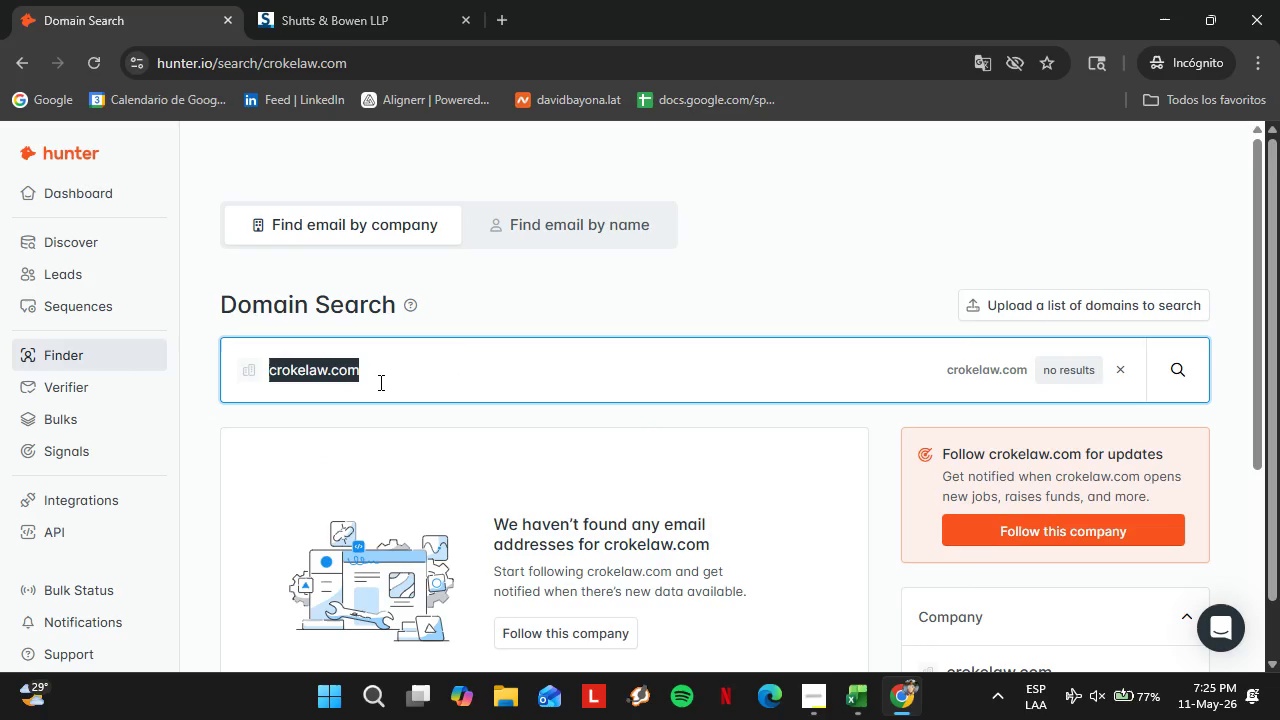 
left_click([410, 381])
 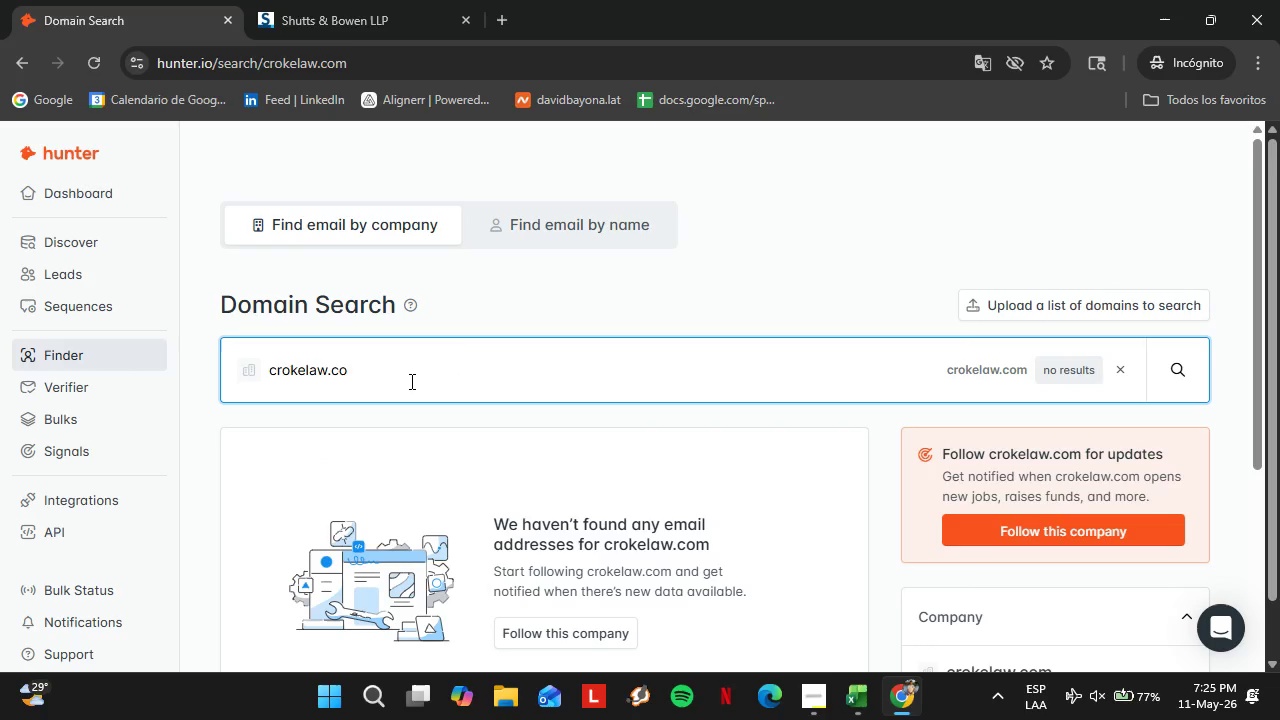 
key(Backspace)
 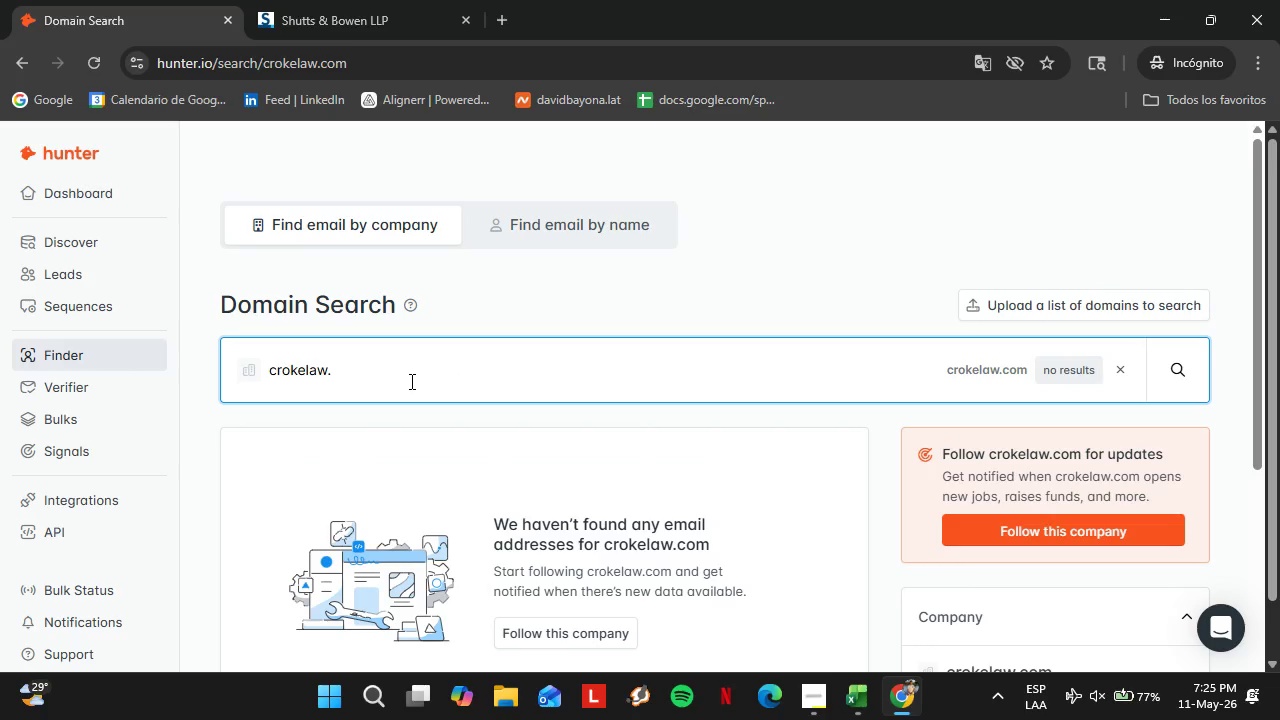 
key(Backspace)
 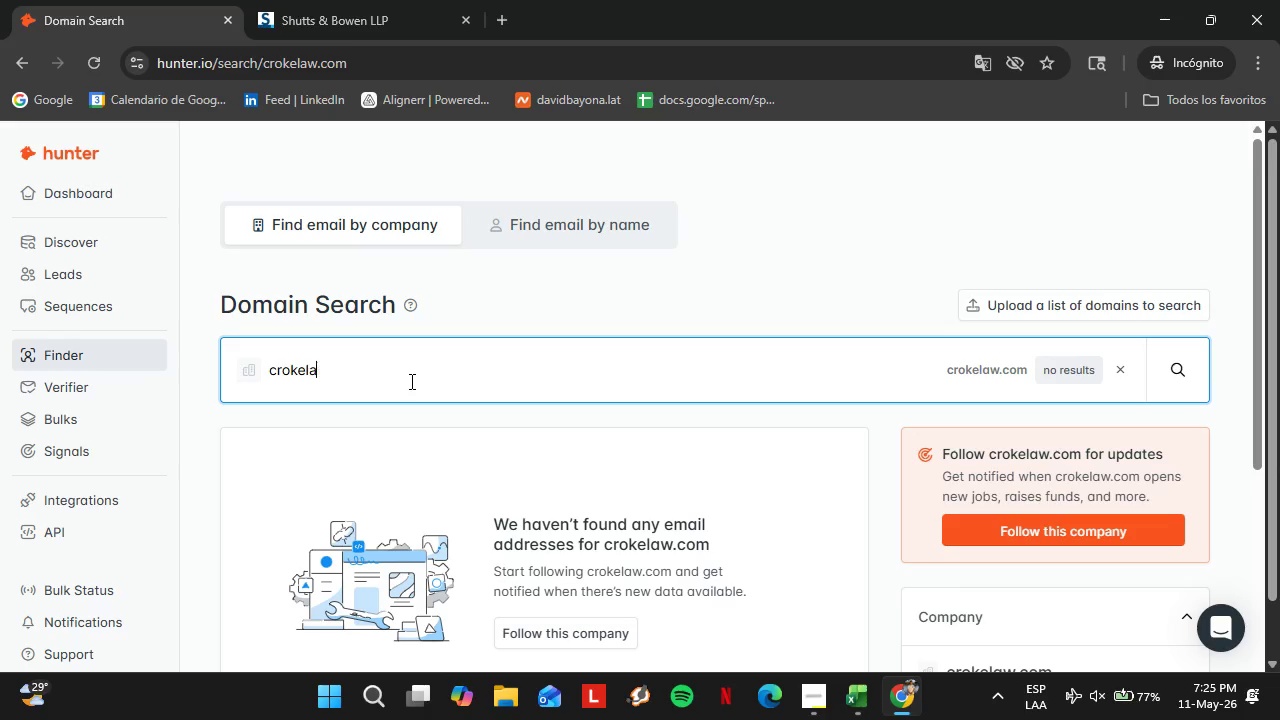 
key(Backspace)
 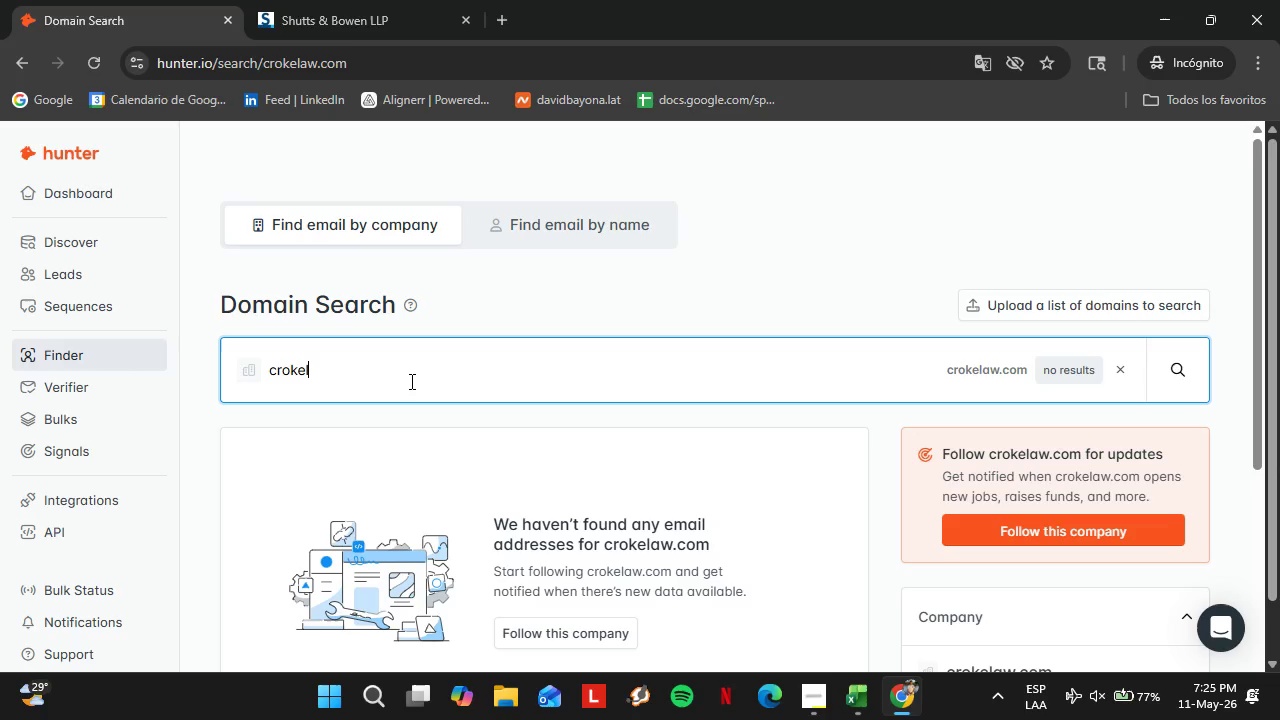 
key(Backspace)
 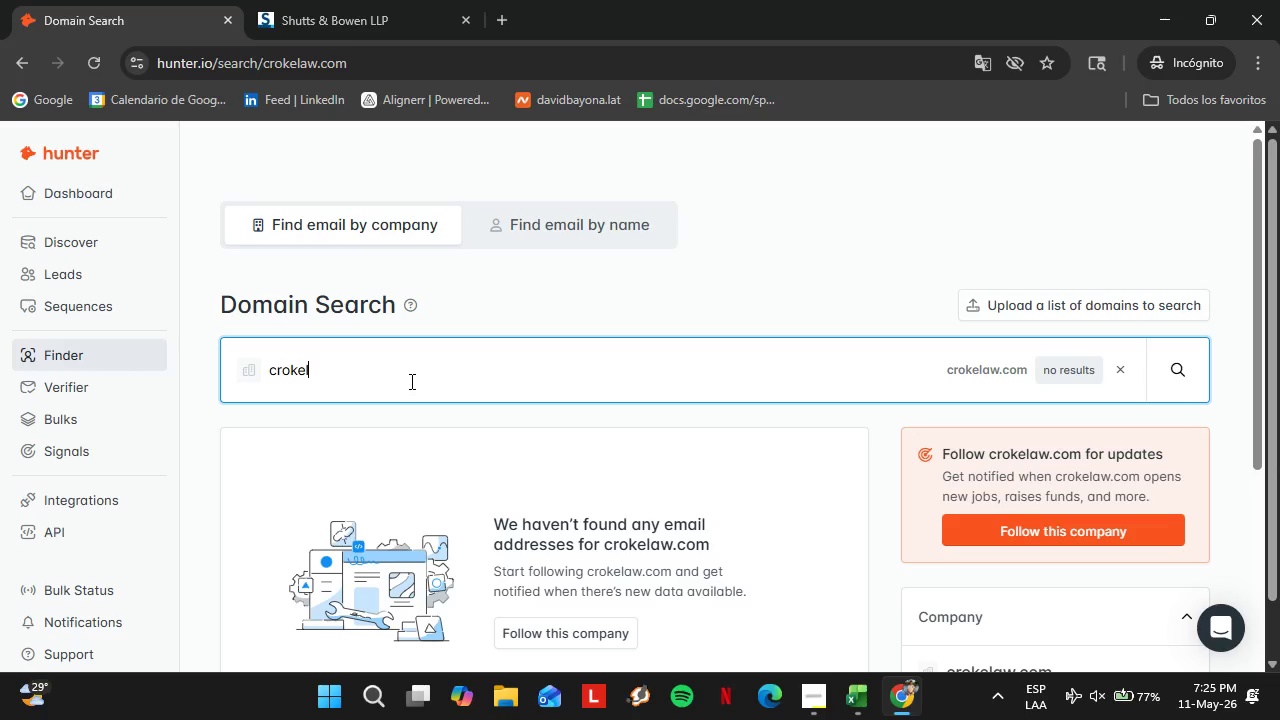 
key(Backspace)
 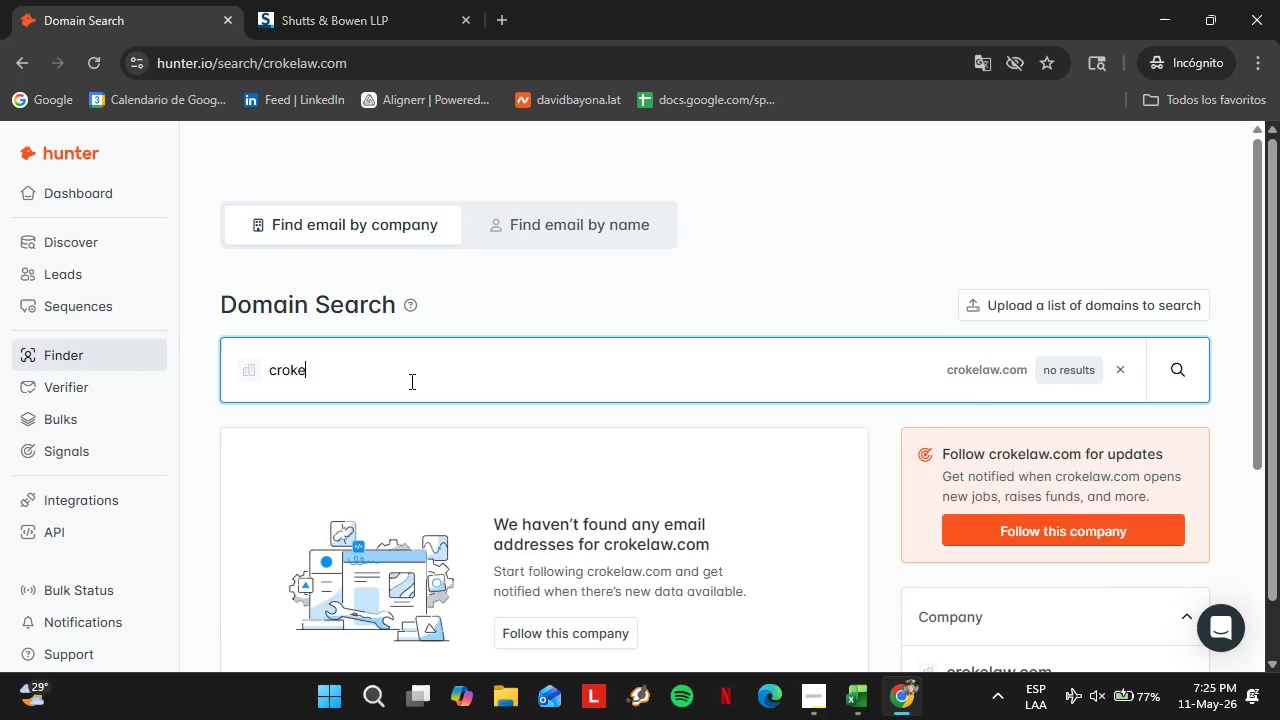 
key(Backspace)
 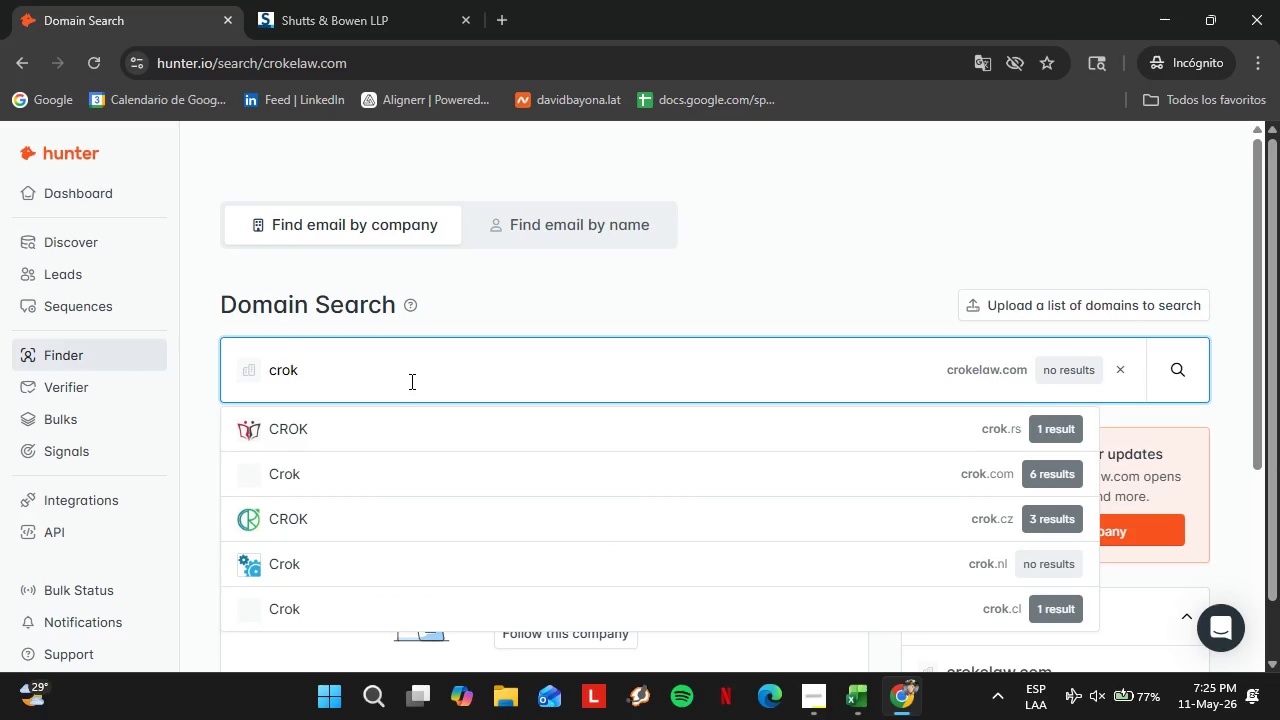 
key(Backspace)
key(Backspace)
type( fairchild duarte ^)
 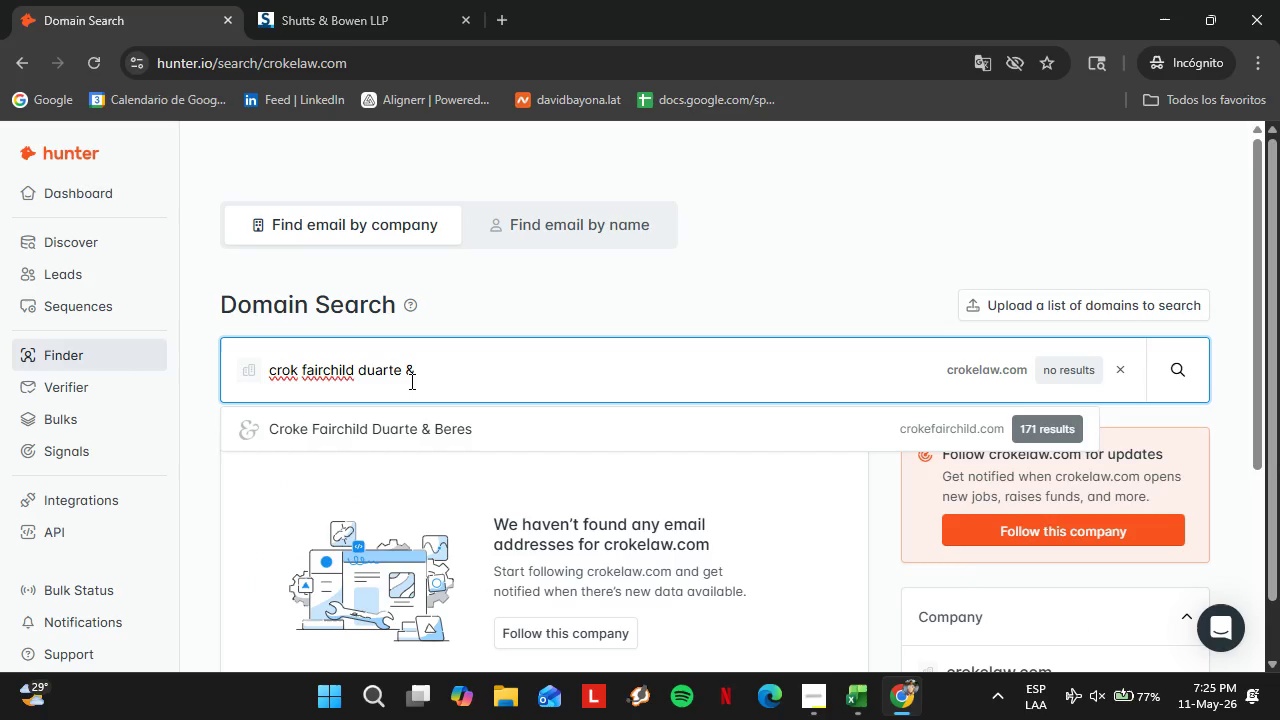 
left_click([394, 426])
 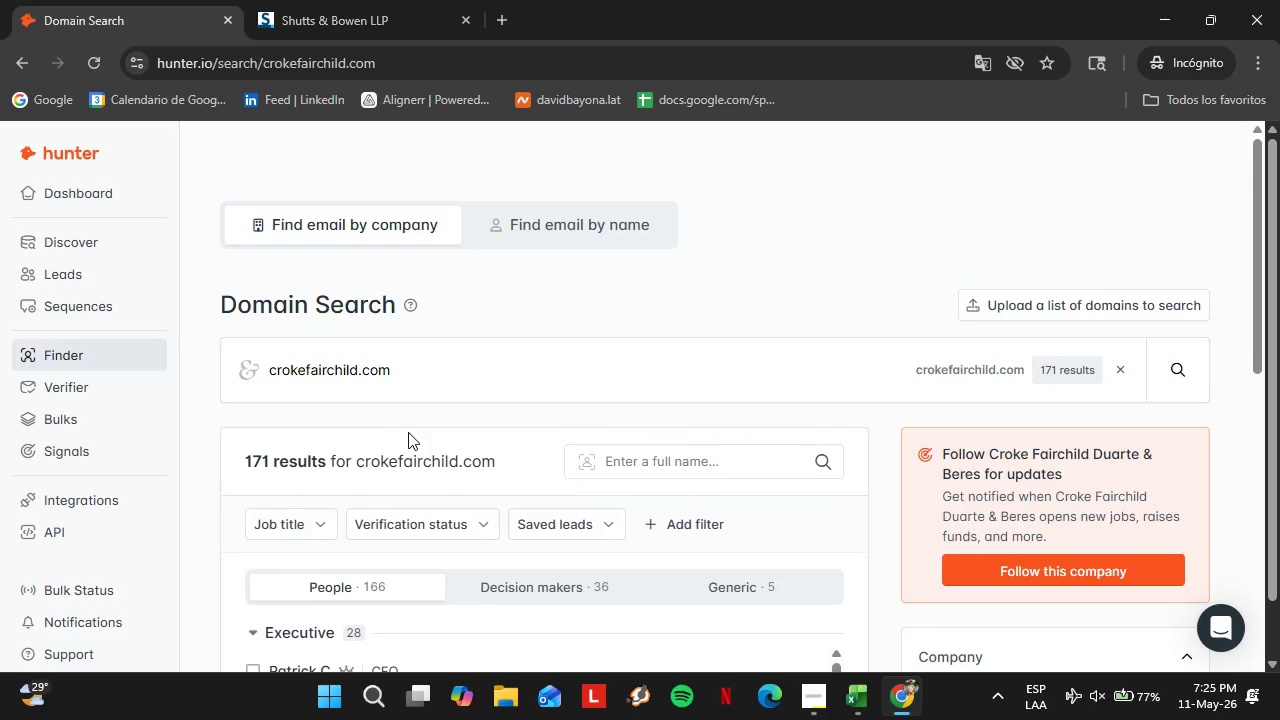 
left_click([304, 234])
 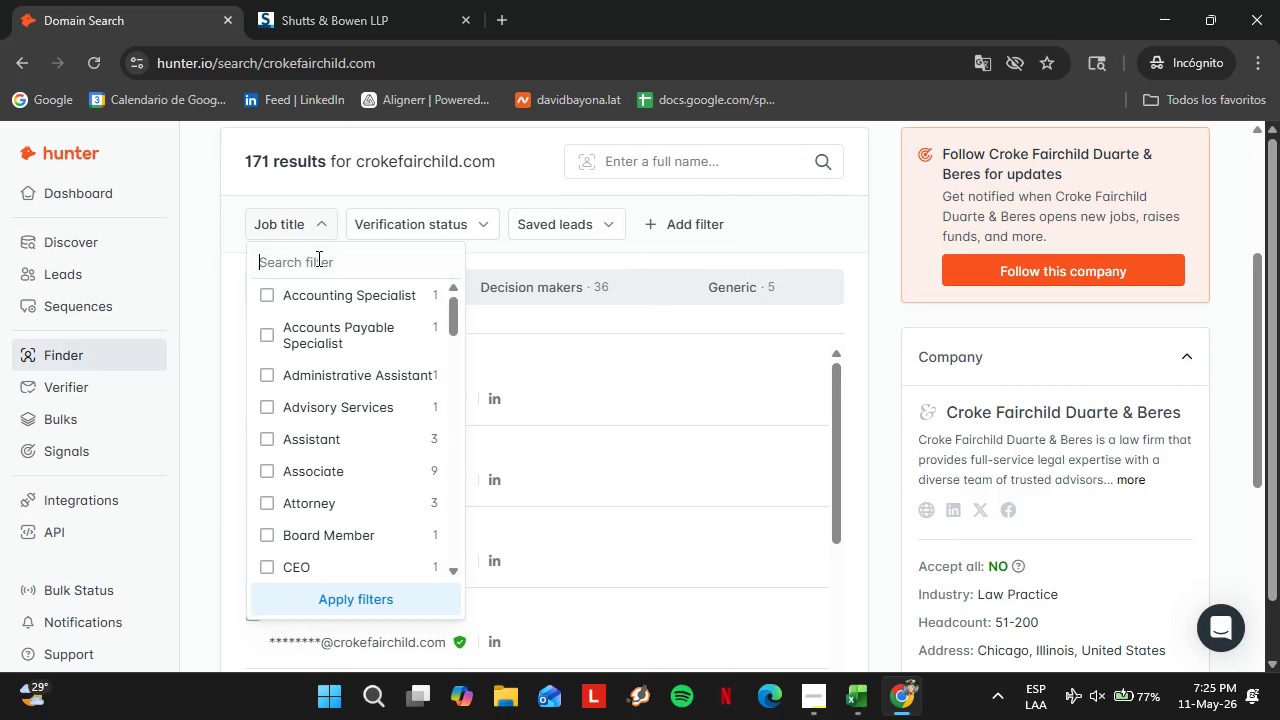 
scroll: coordinate [408, 432], scroll_direction: down, amount: 3.0
 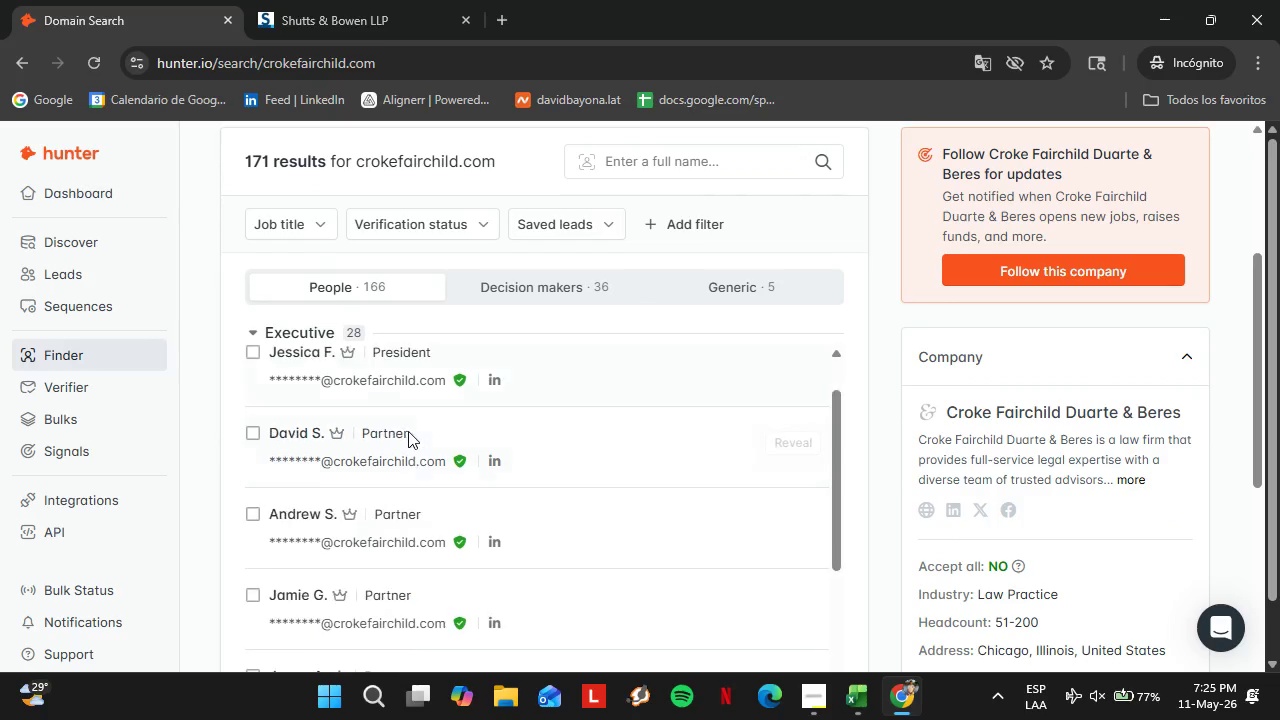 
left_click([317, 258])
 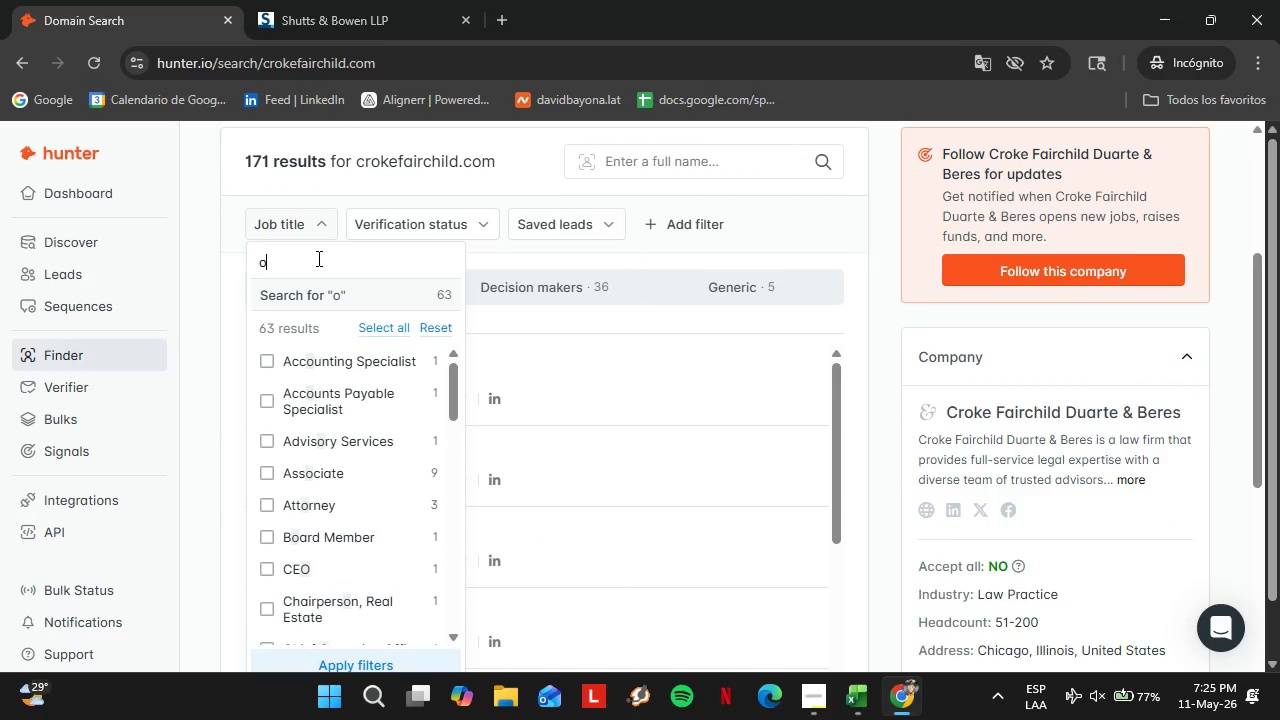 
scroll: coordinate [408, 431], scroll_direction: up, amount: 2.0
 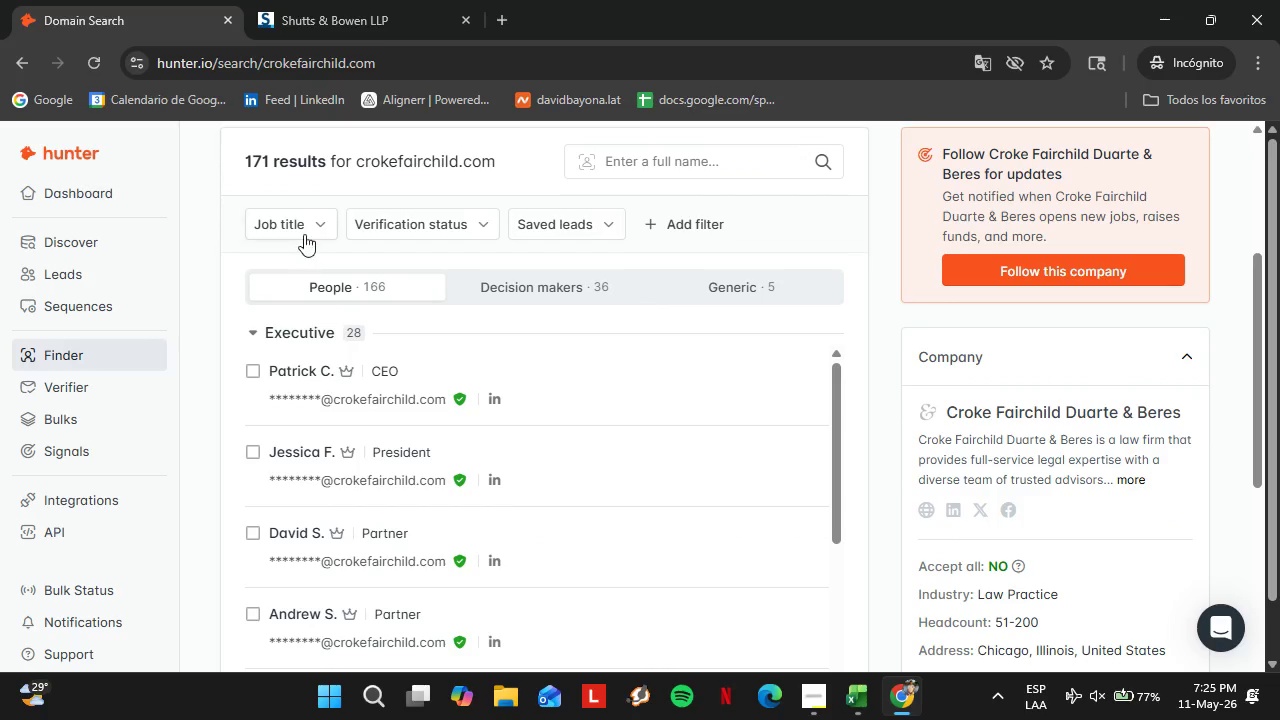 
type(off)
 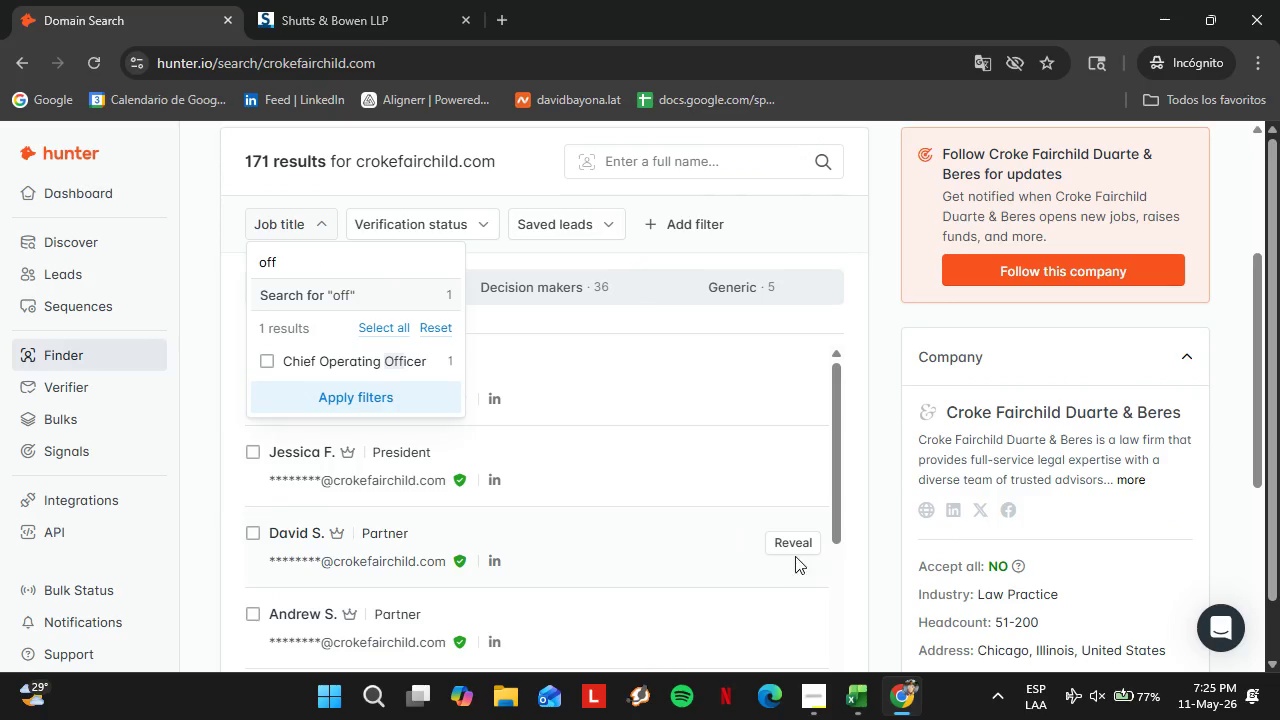 
left_click([787, 542])
 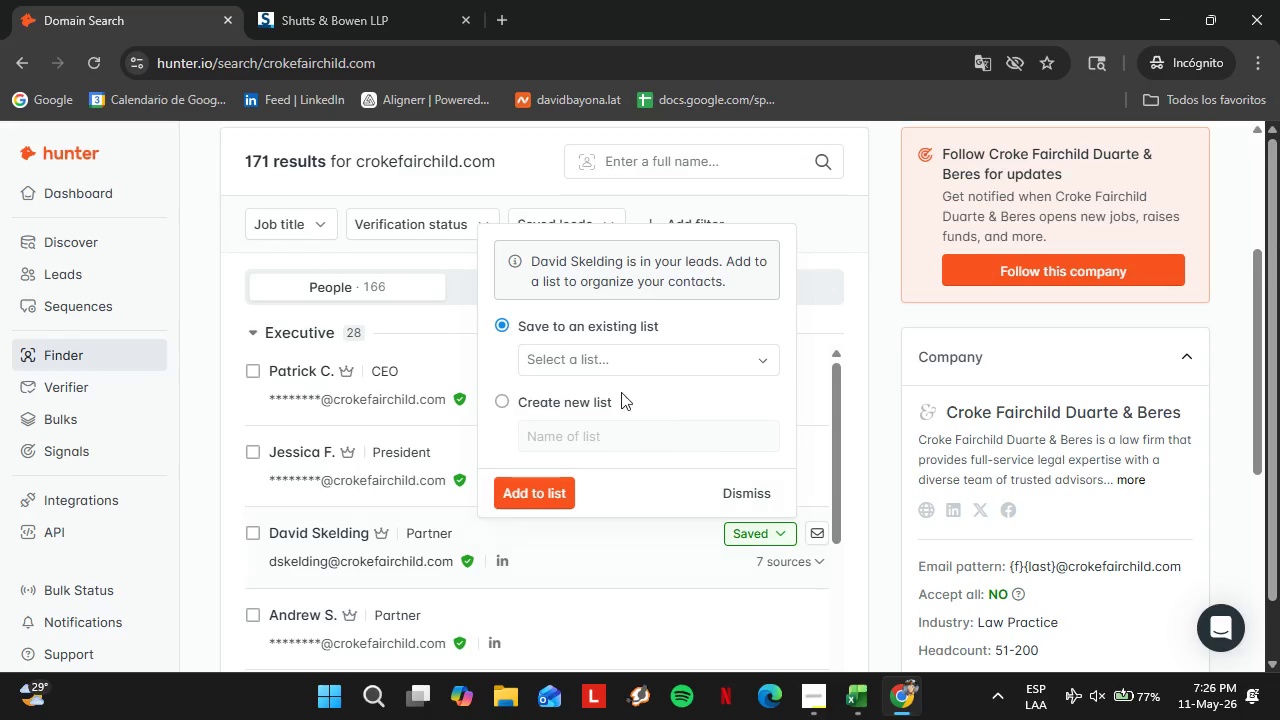 
left_click([603, 368])
 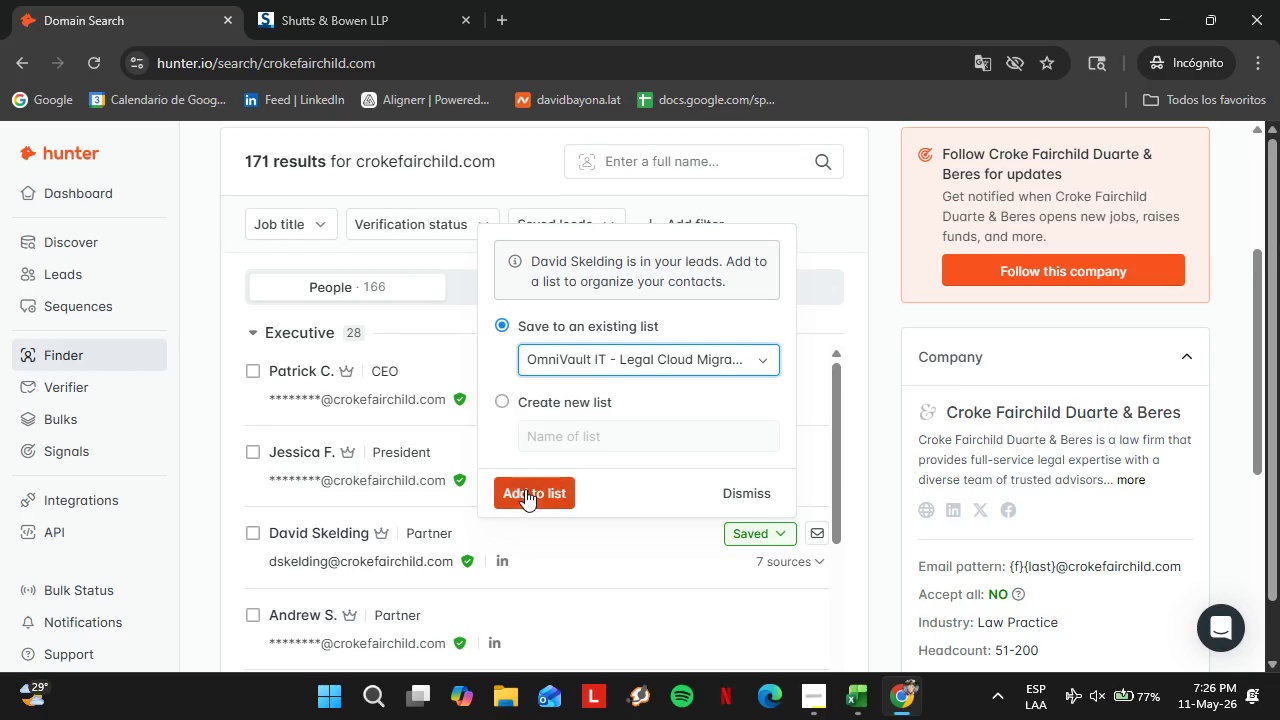 
double_click([525, 489])
 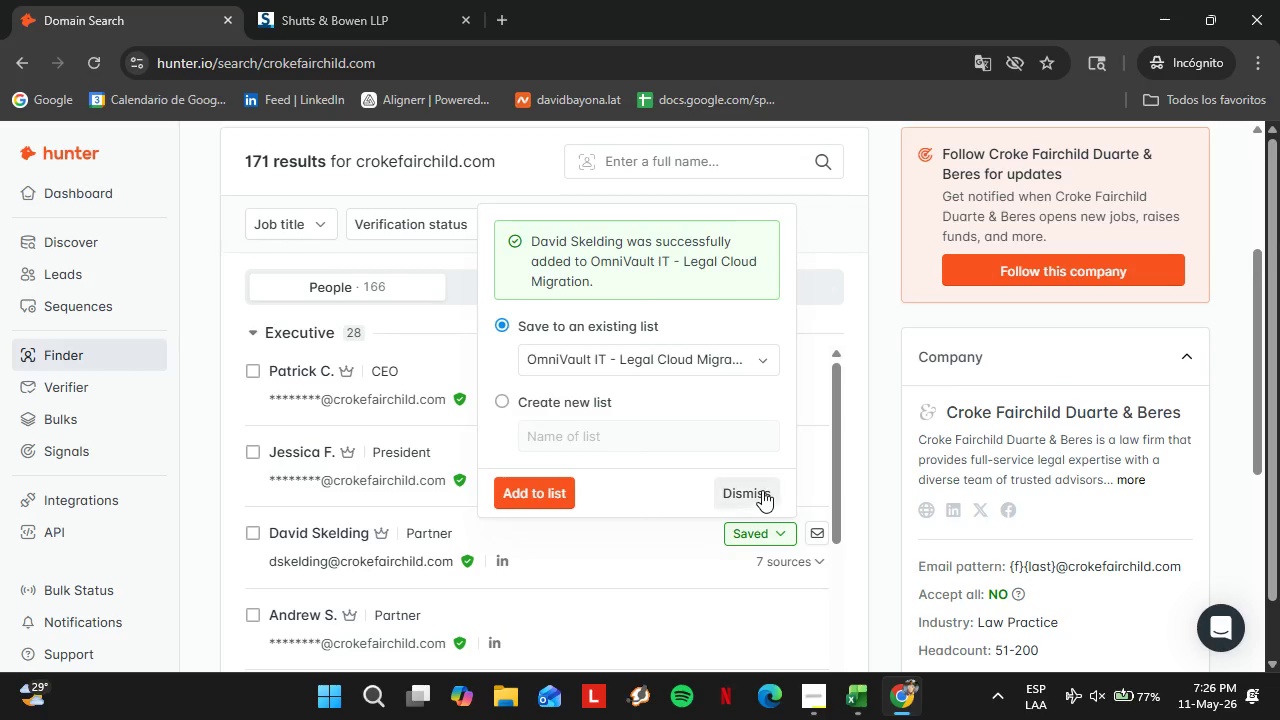 
left_click([762, 490])
 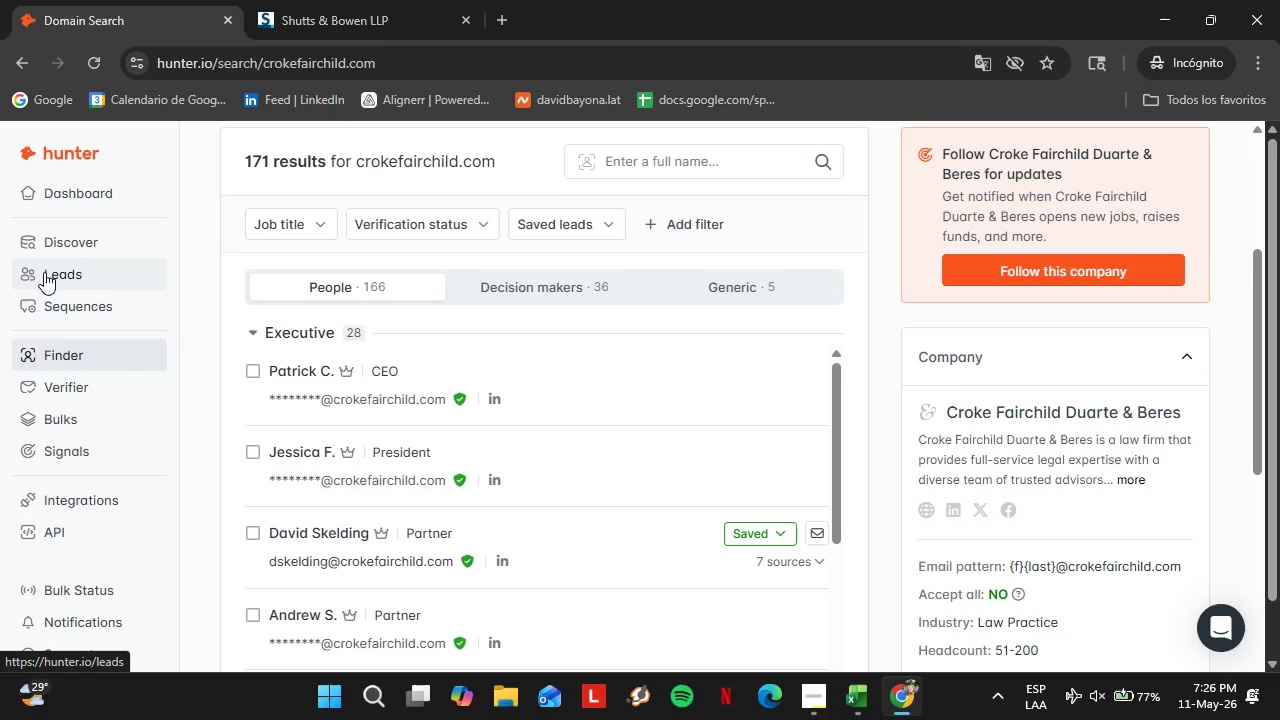 
left_click([45, 272])
 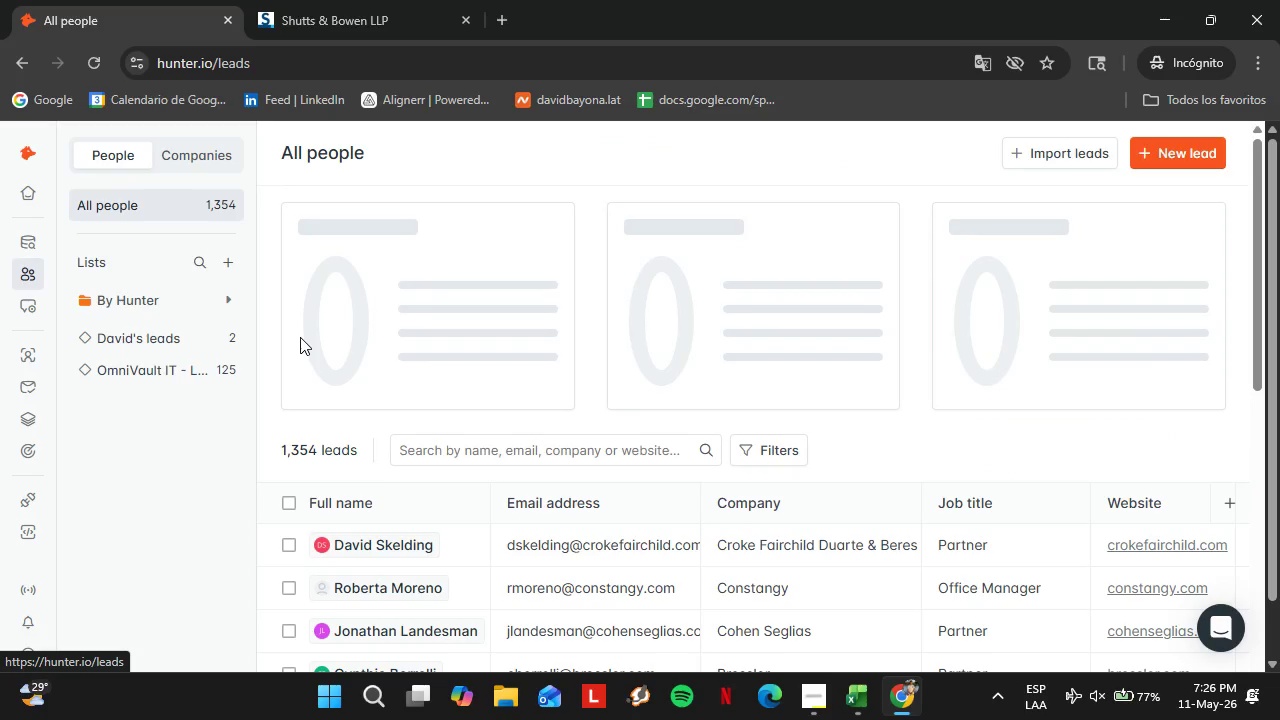 
left_click([181, 379])
 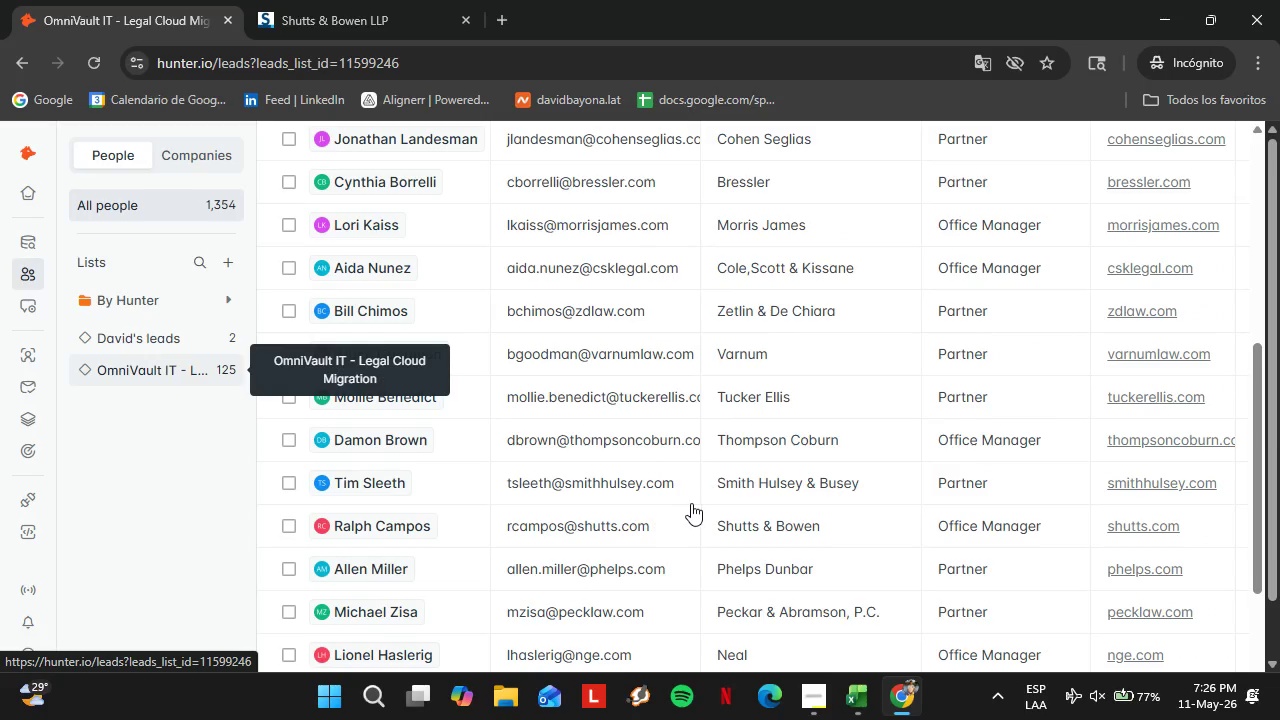 
scroll: coordinate [681, 420], scroll_direction: down, amount: 5.0
 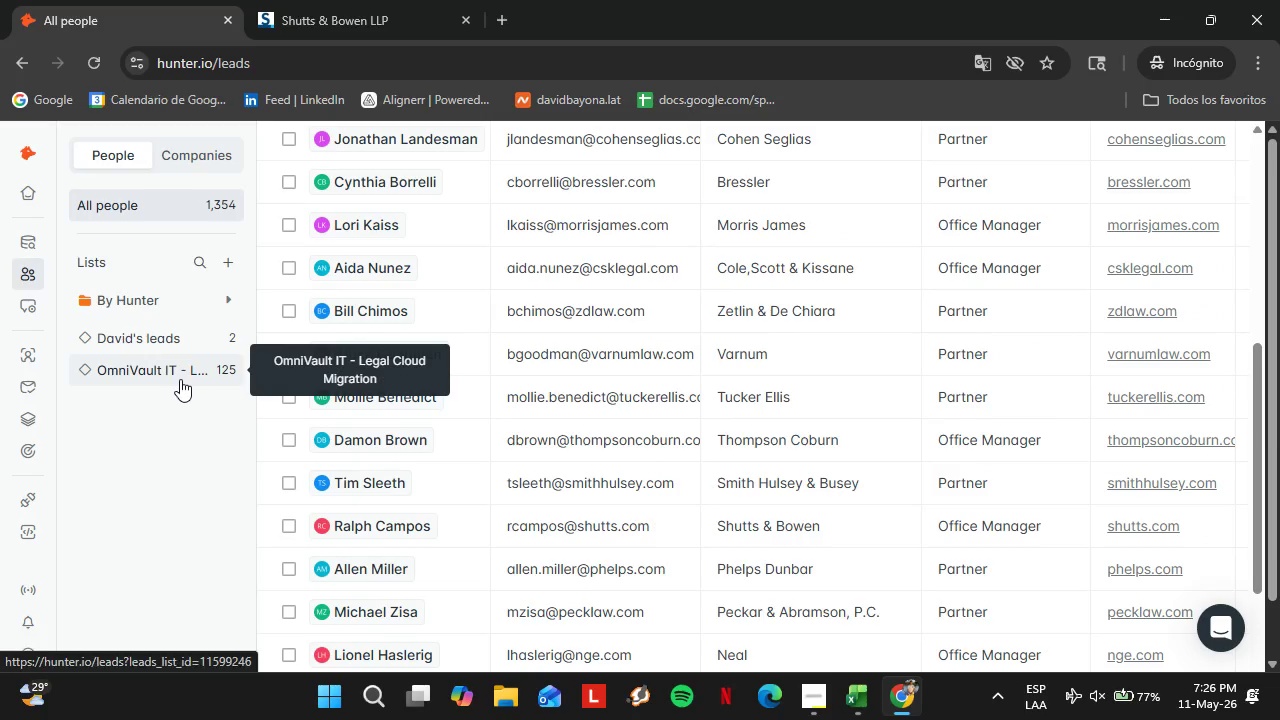 
left_click_drag(start_coordinate=[596, 539], to_coordinate=[1065, 549])
 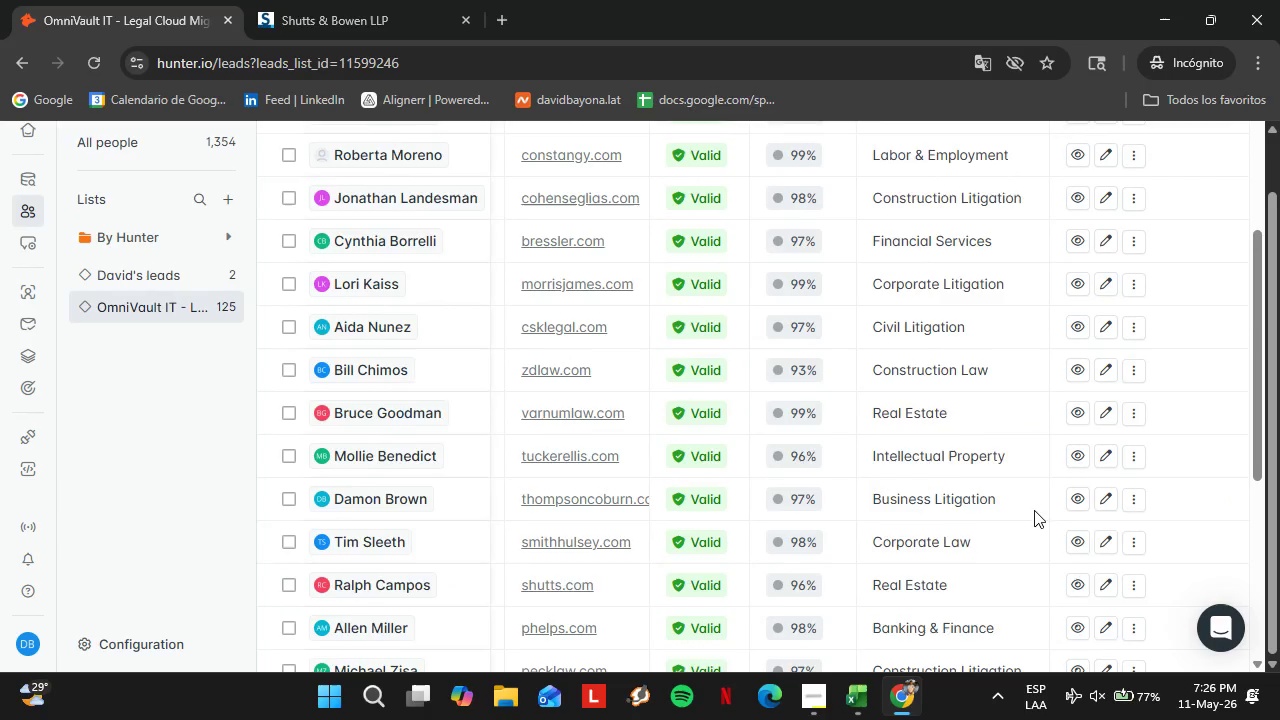 
scroll: coordinate [671, 530], scroll_direction: down, amount: 14.0
 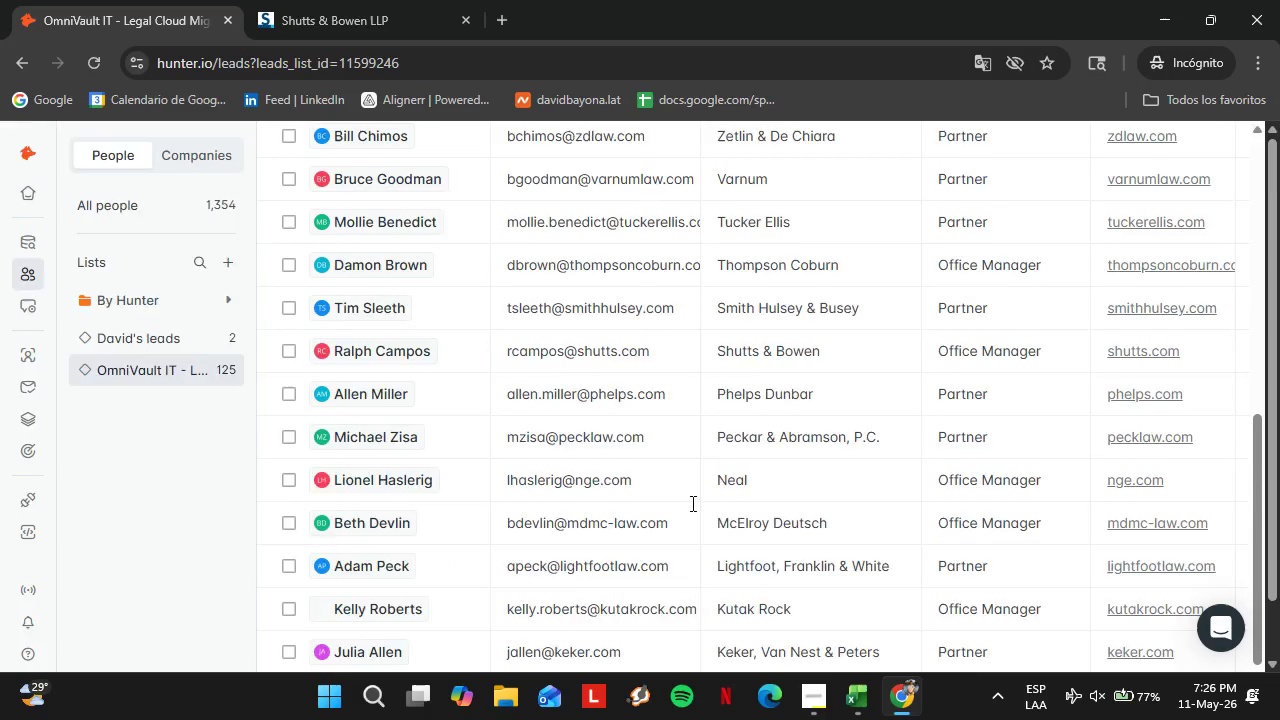 
double_click([917, 398])
 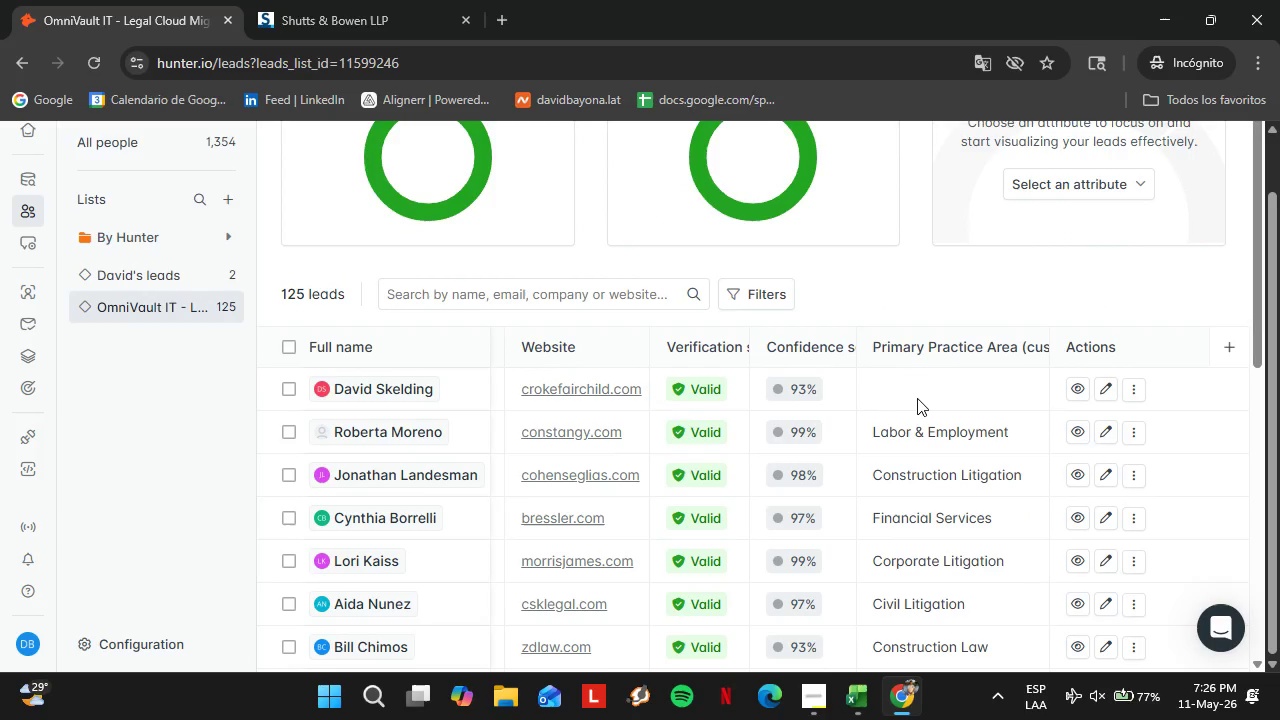 
triple_click([917, 398])
 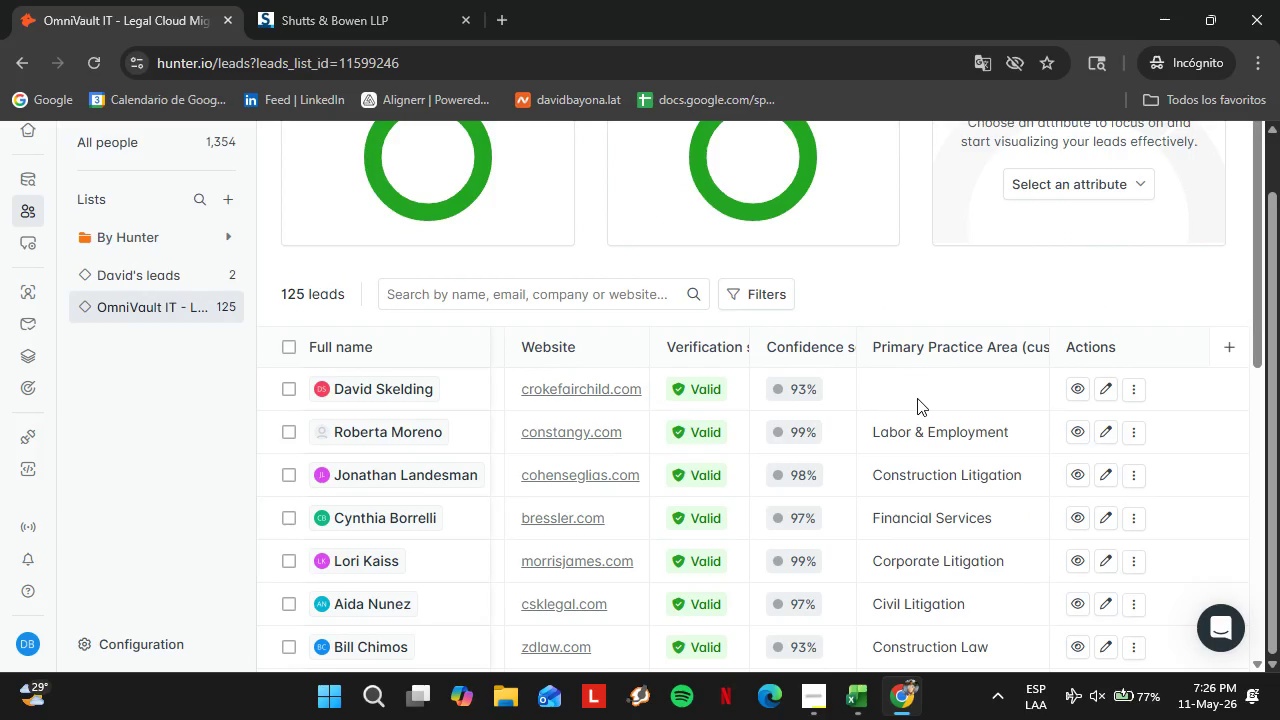 
key(Shift+ShiftLeft)
 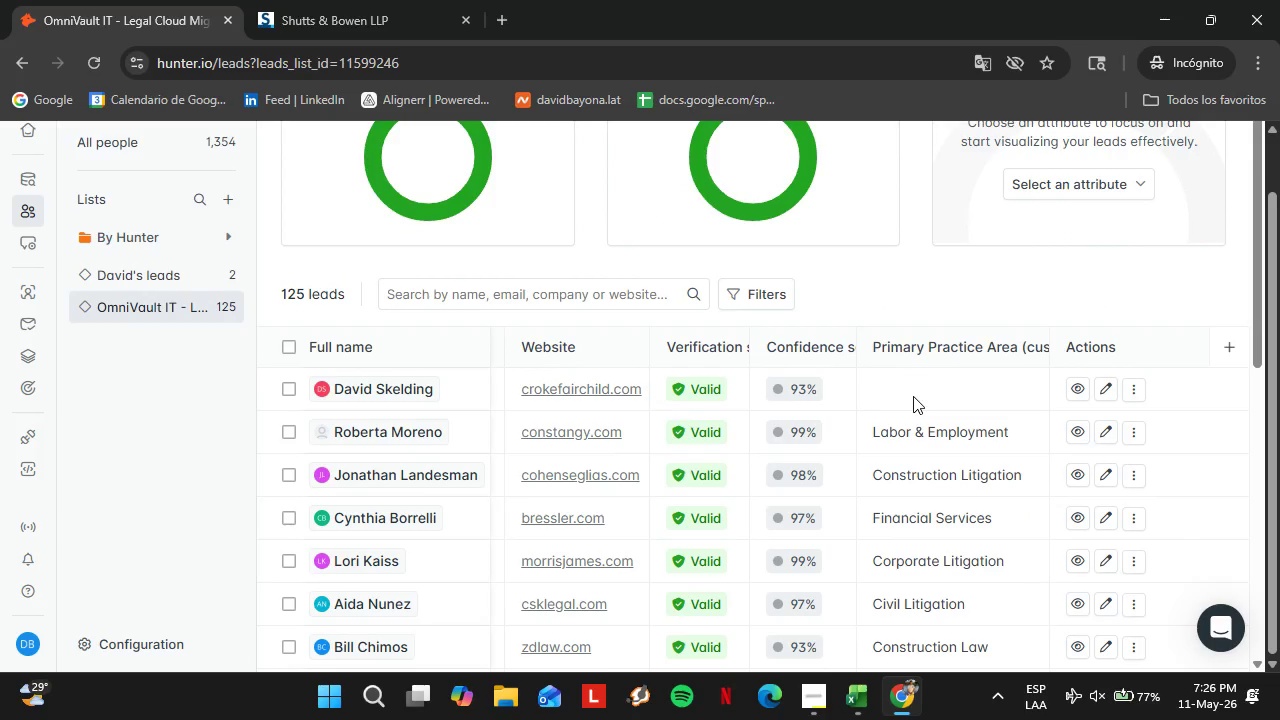 
double_click([913, 396])
 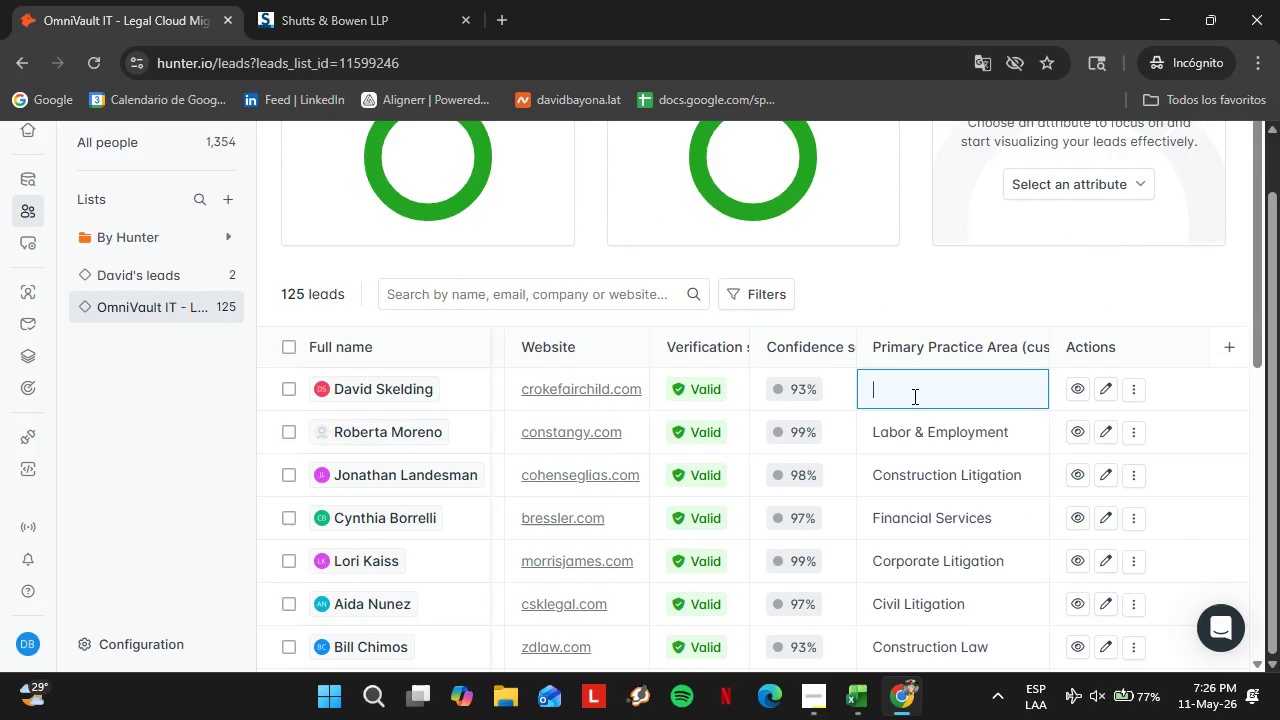 
scroll: coordinate [939, 331], scroll_direction: up, amount: 7.0
 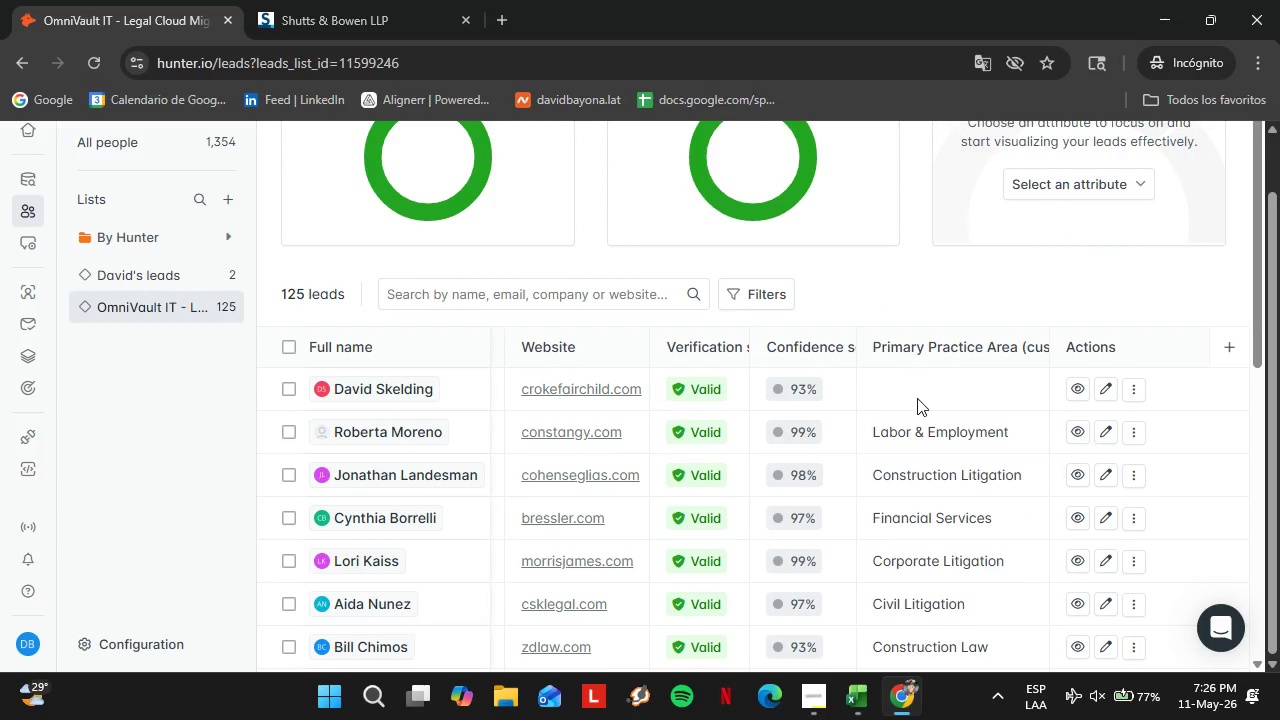 
triple_click([913, 396])
 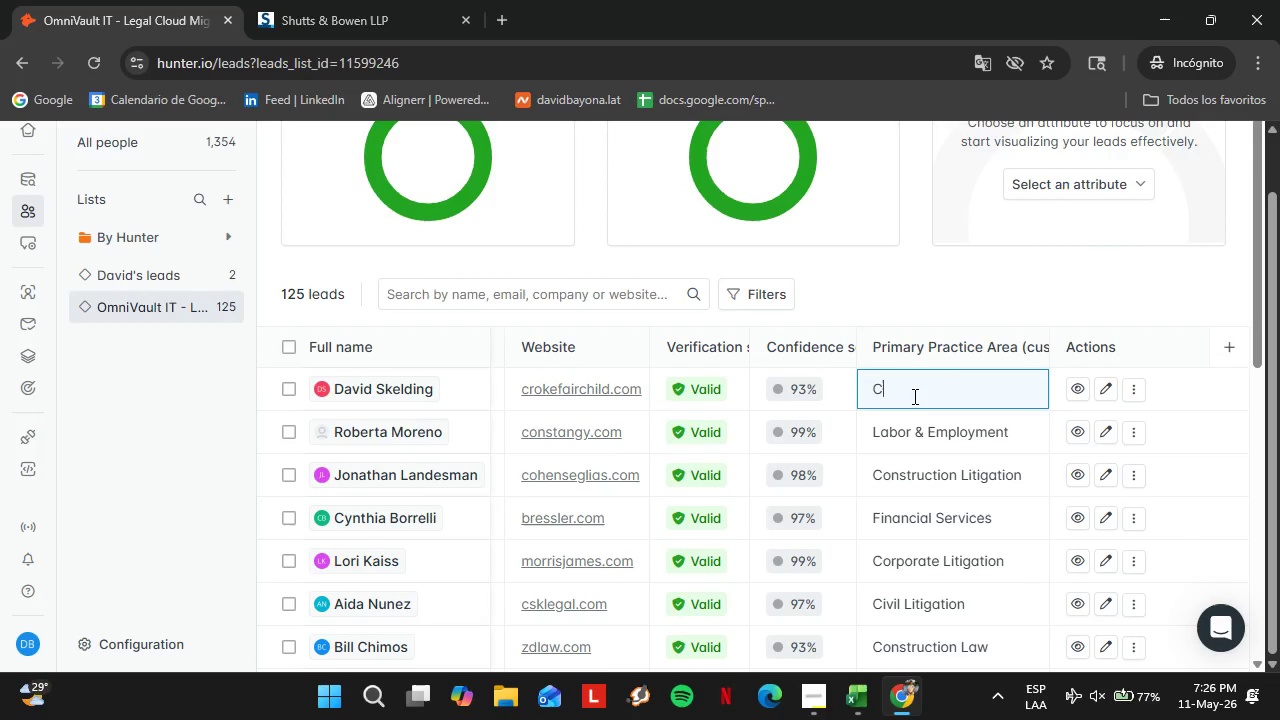 
type(Corporate Law)
 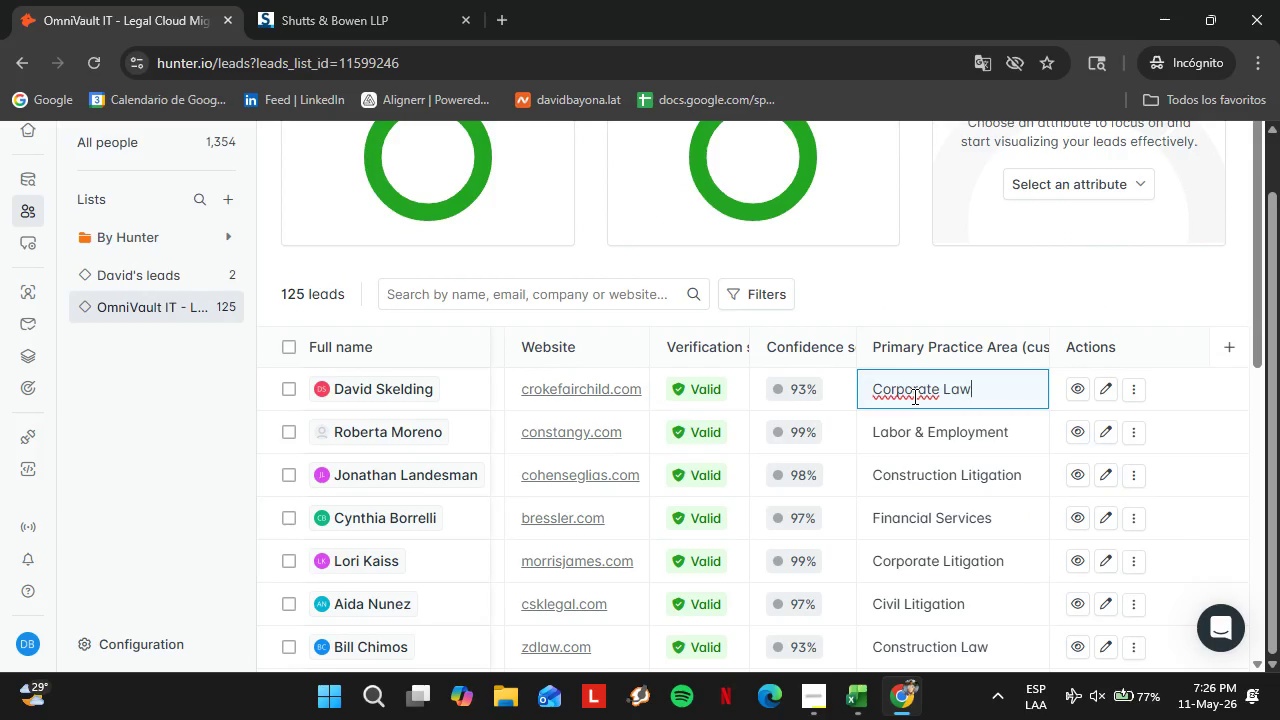 
key(Enter)
 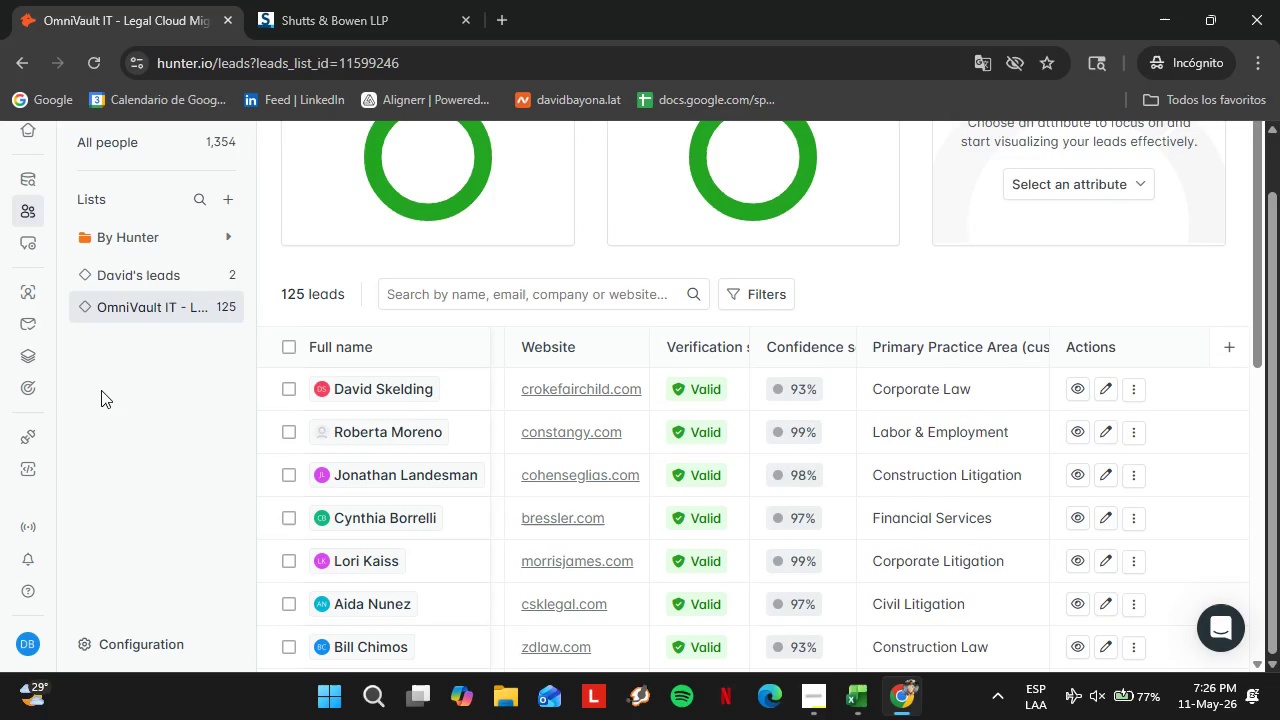 
wait(6.5)
 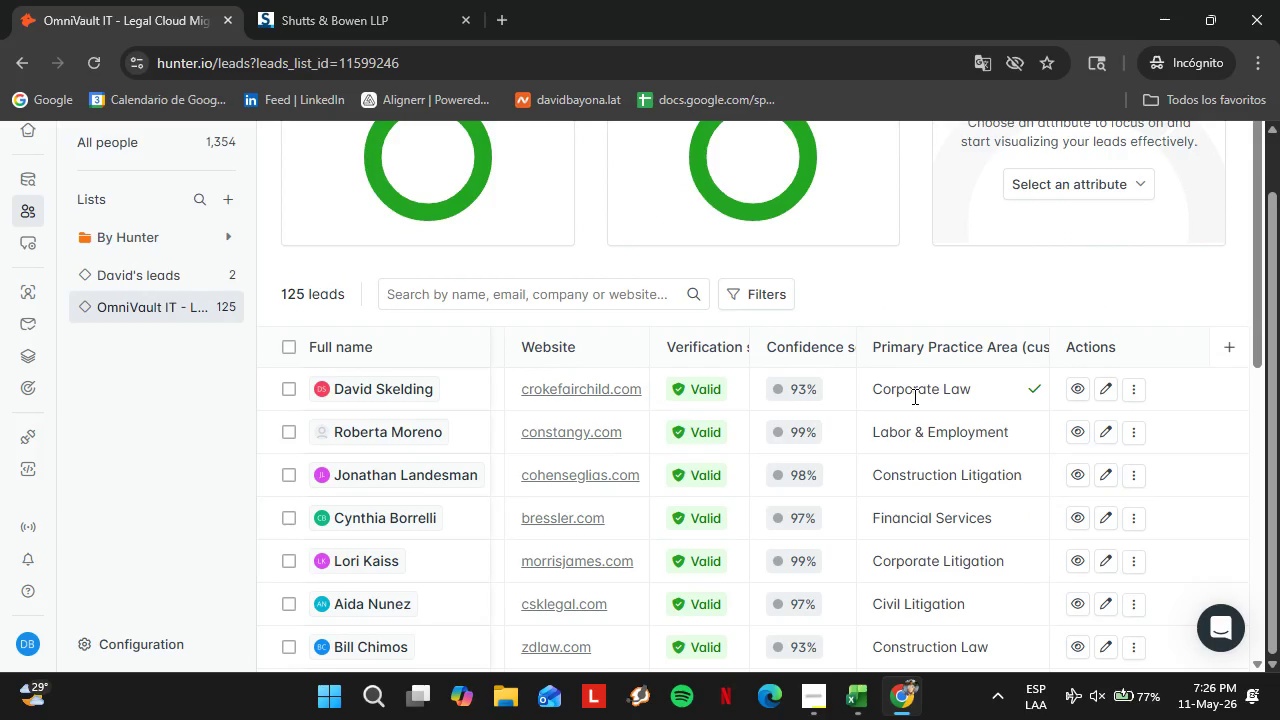 
left_click([74, 289])
 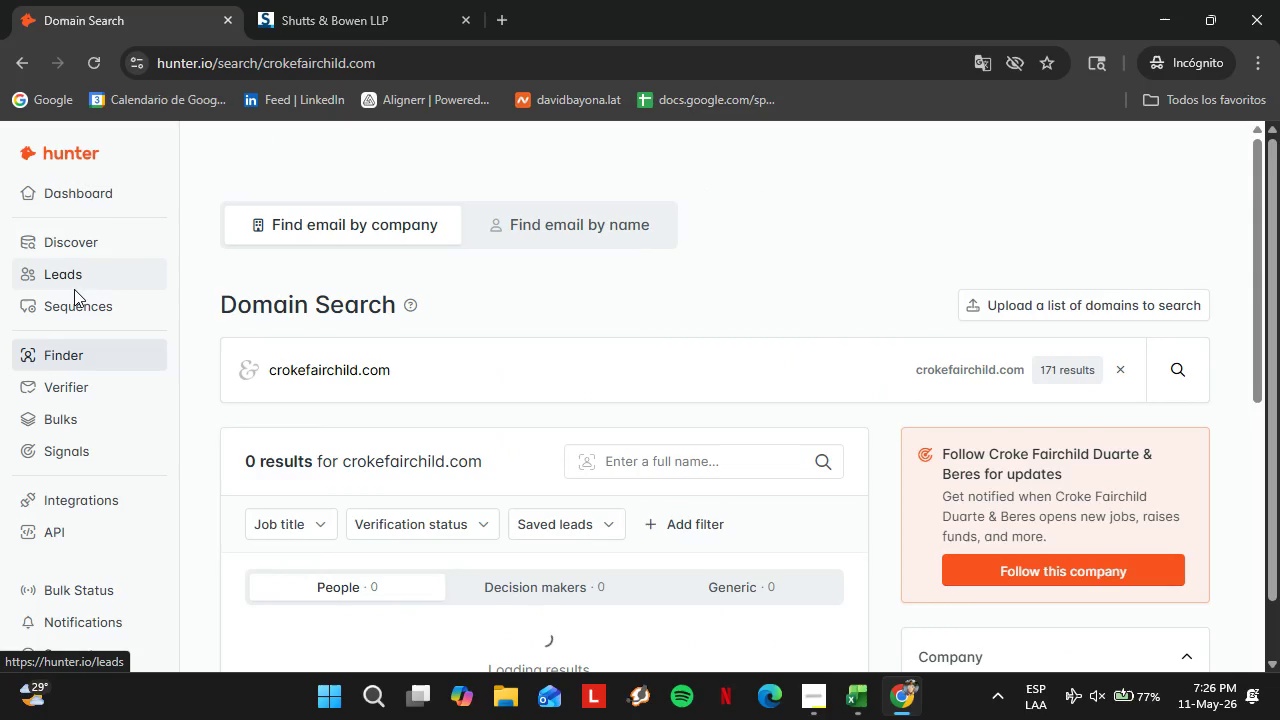 
mouse_move([114, 314])
 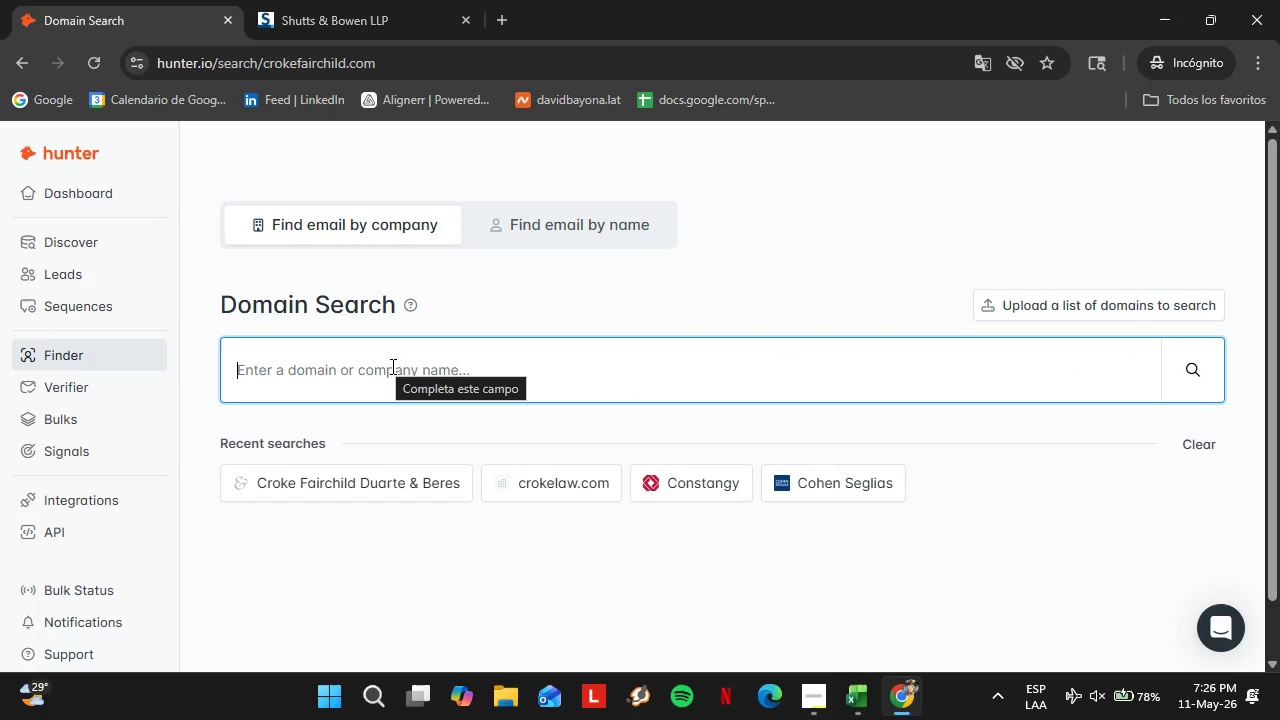 
type(deutschlaw.com)
 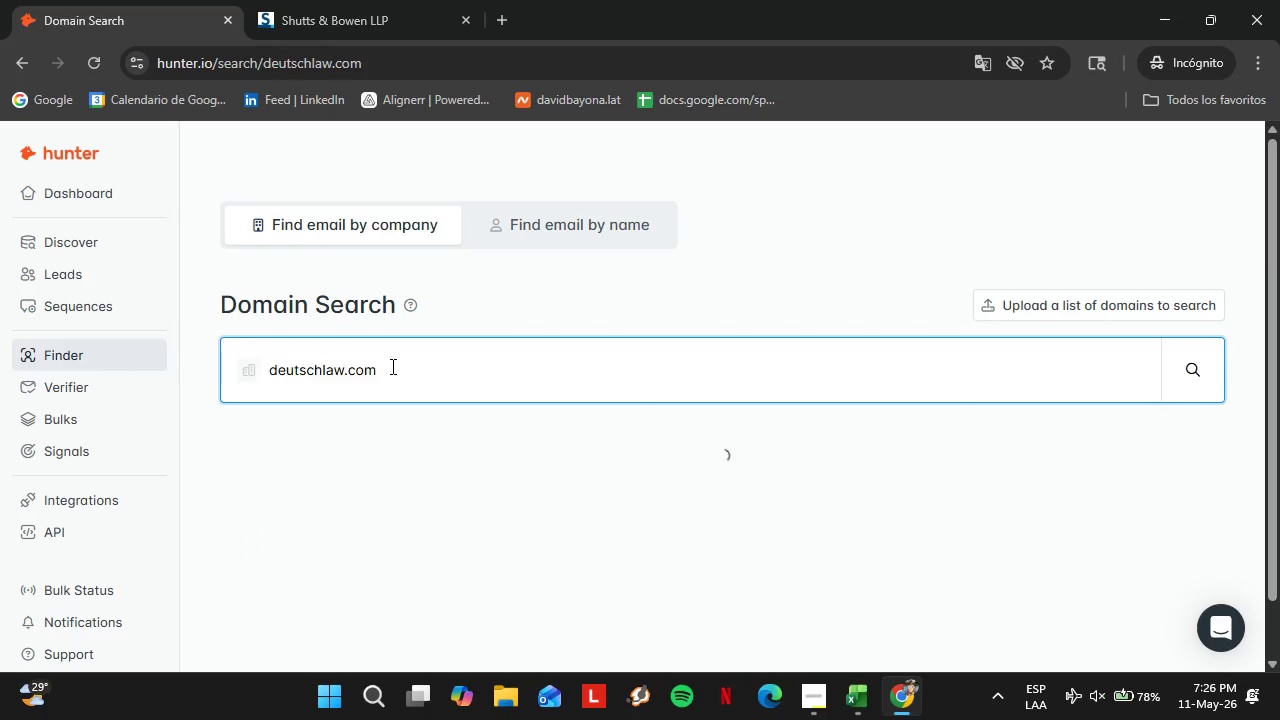 
key(Enter)
 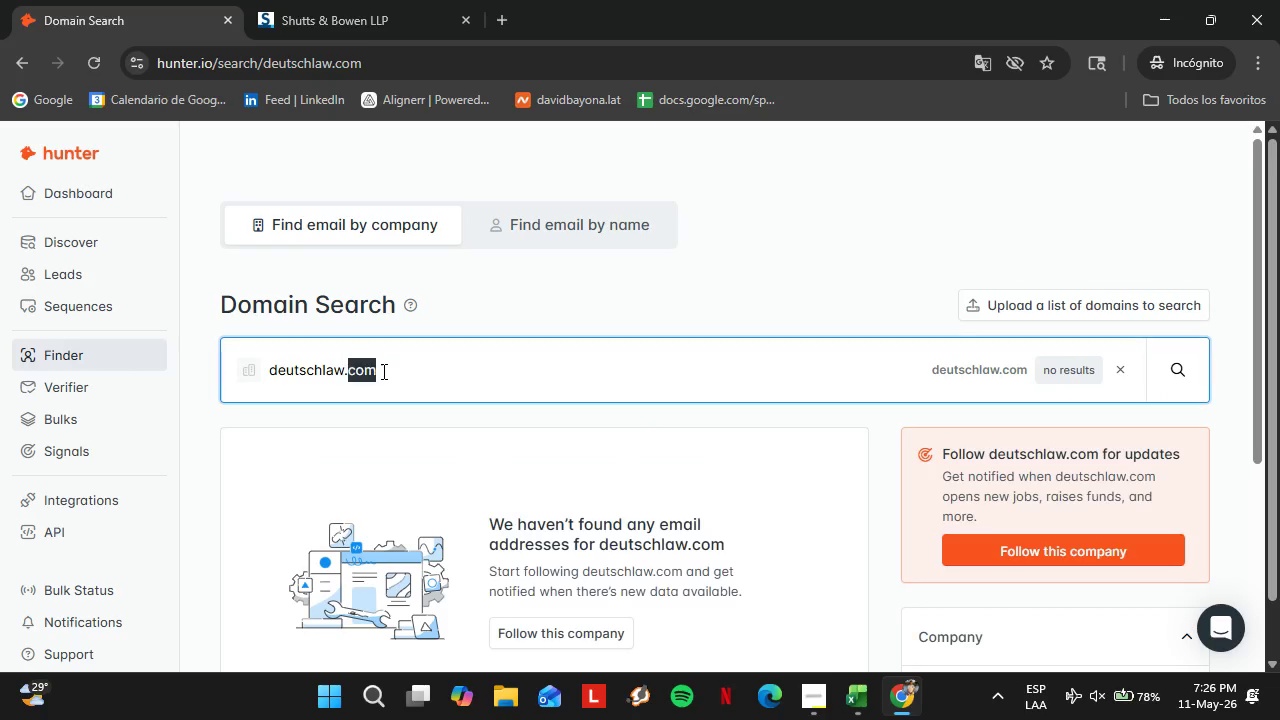 
double_click([382, 371])
 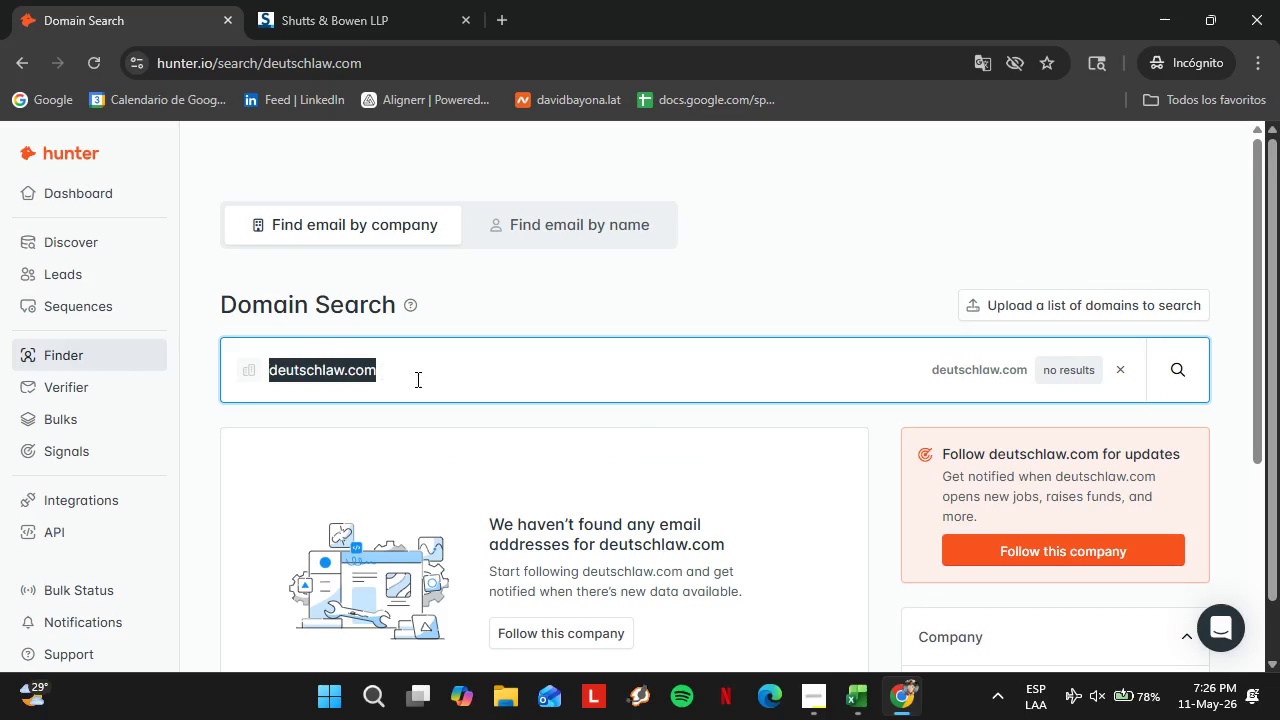 
triple_click([382, 371])
 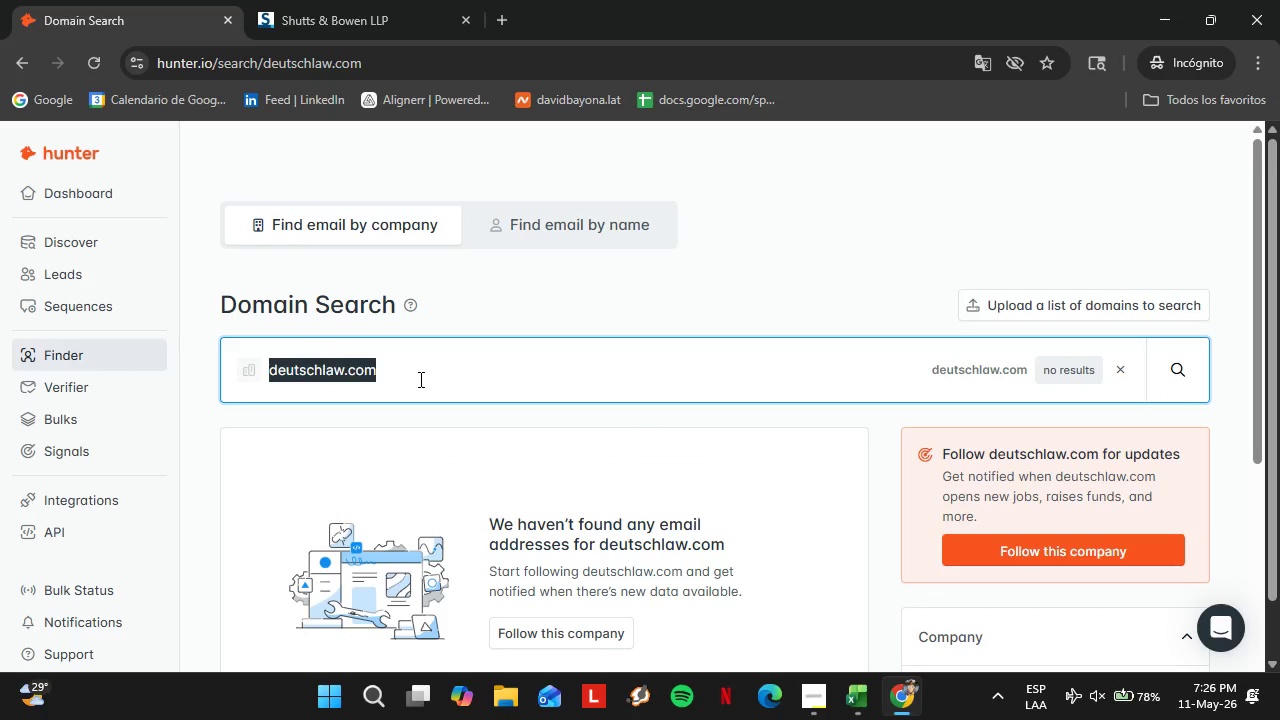 
type(dickinsonbradshaw.com)
 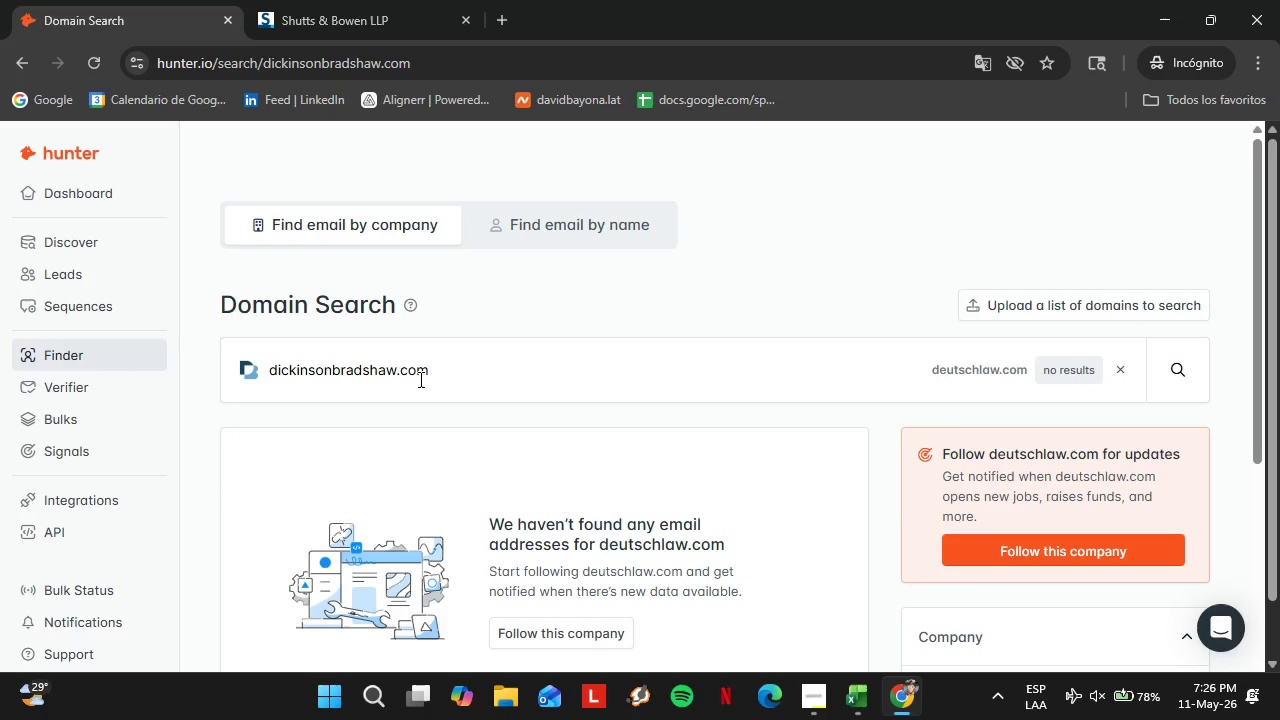 
key(Enter)
 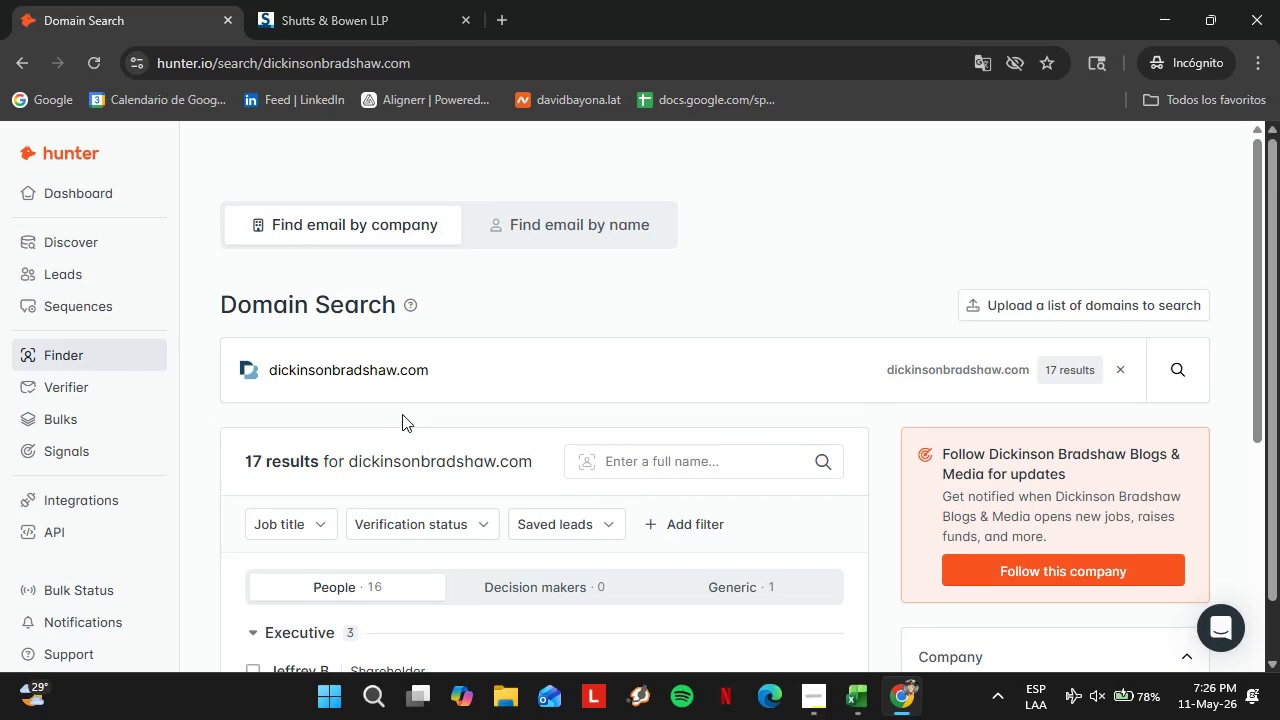 
left_click([318, 398])
 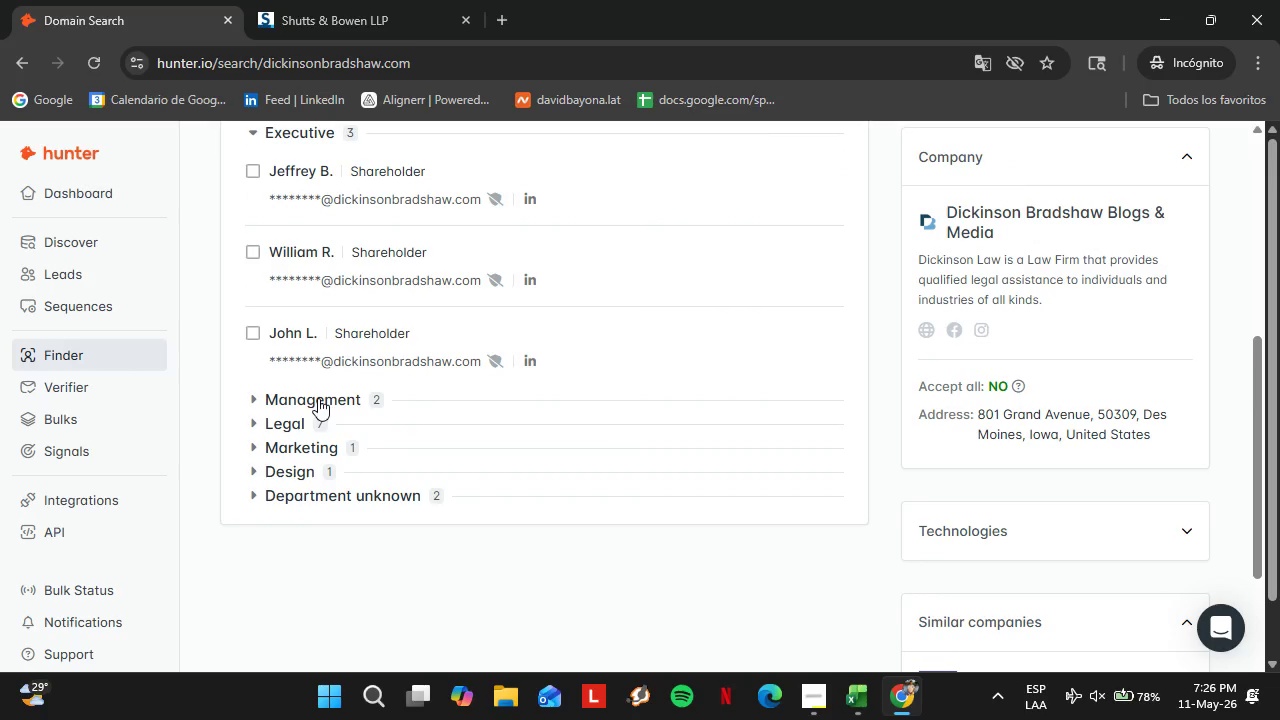 
left_click([318, 398])
 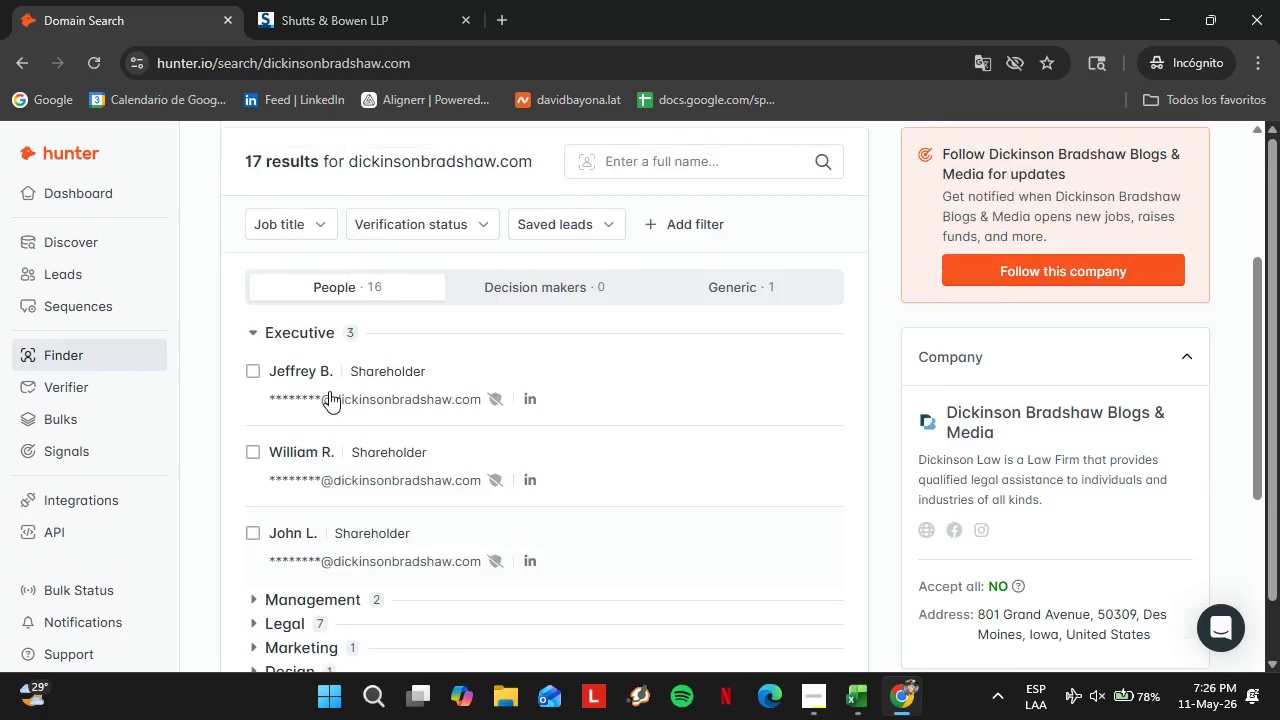 
scroll: coordinate [402, 414], scroll_direction: down, amount: 3.0
 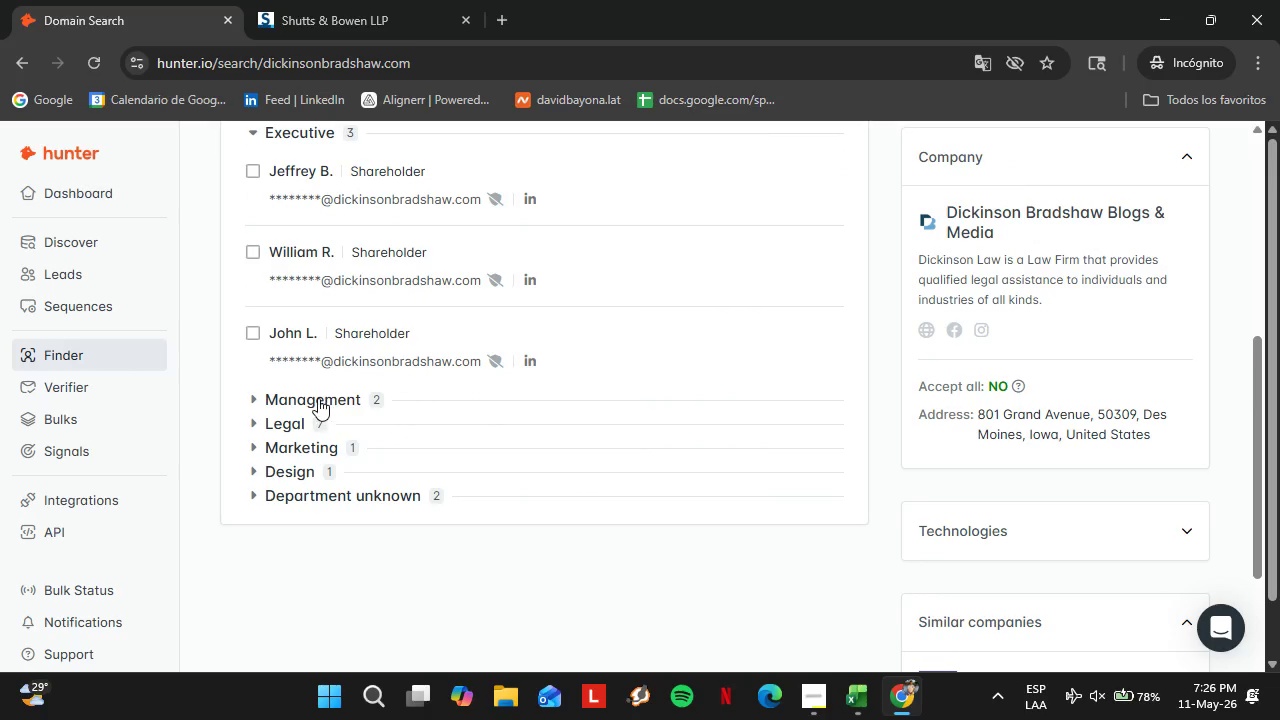 
left_click([288, 226])
 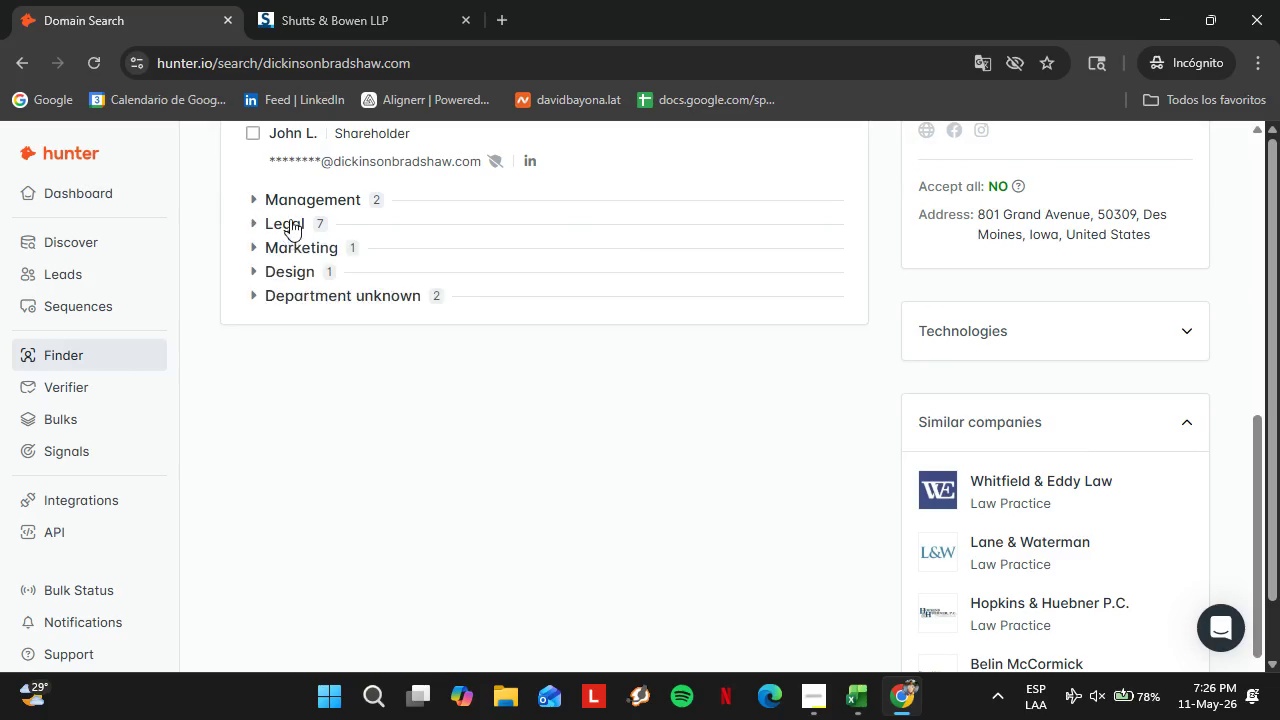 
left_click([288, 226])
 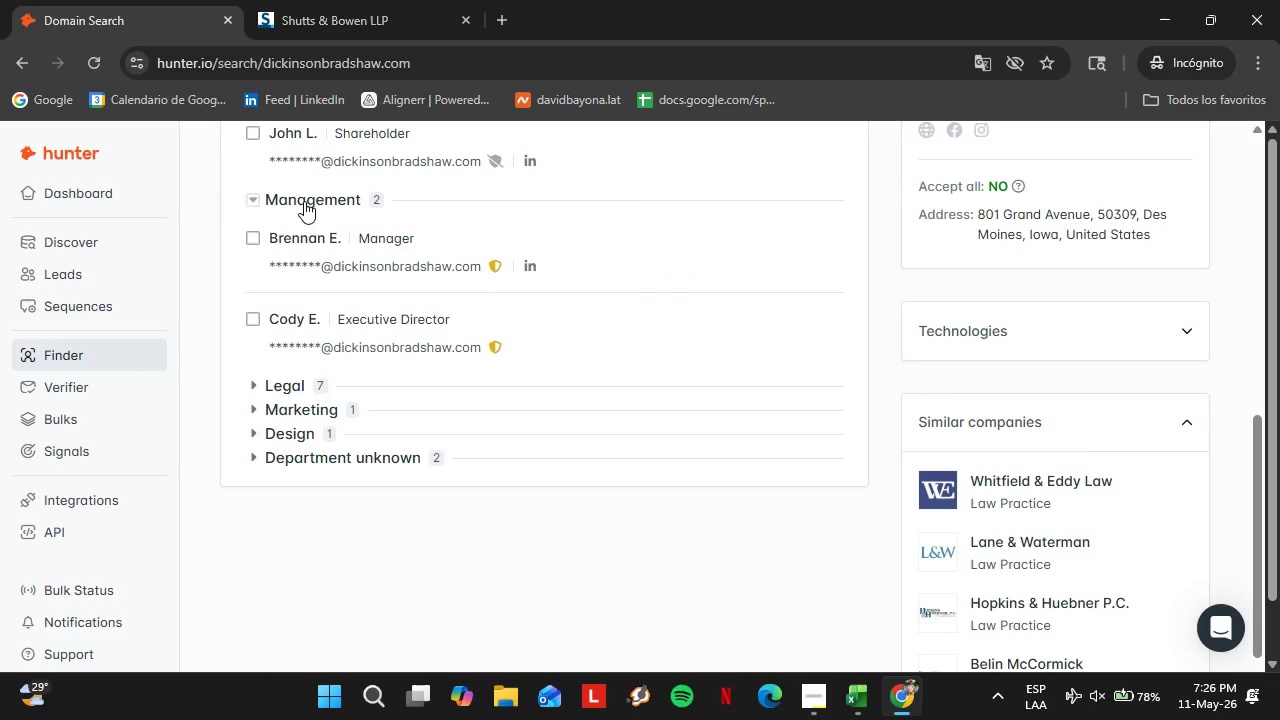 
scroll: coordinate [329, 391], scroll_direction: down, amount: 2.0
 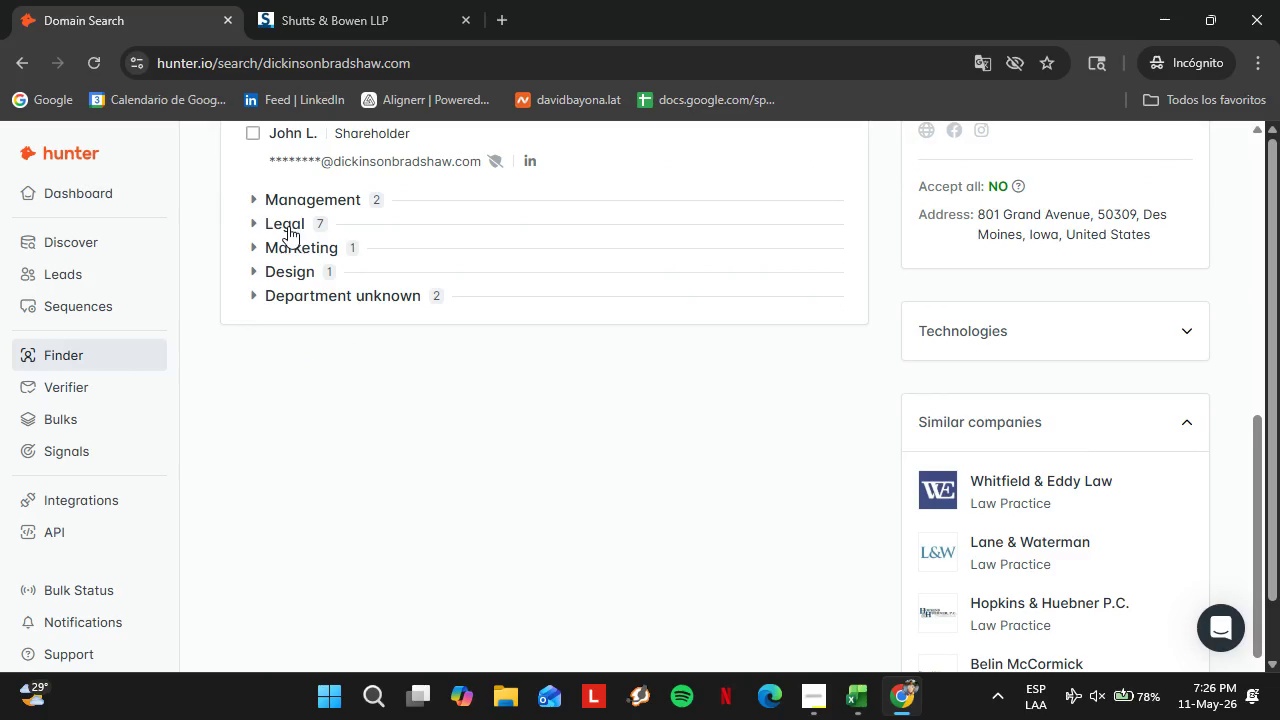 
double_click([304, 201])
 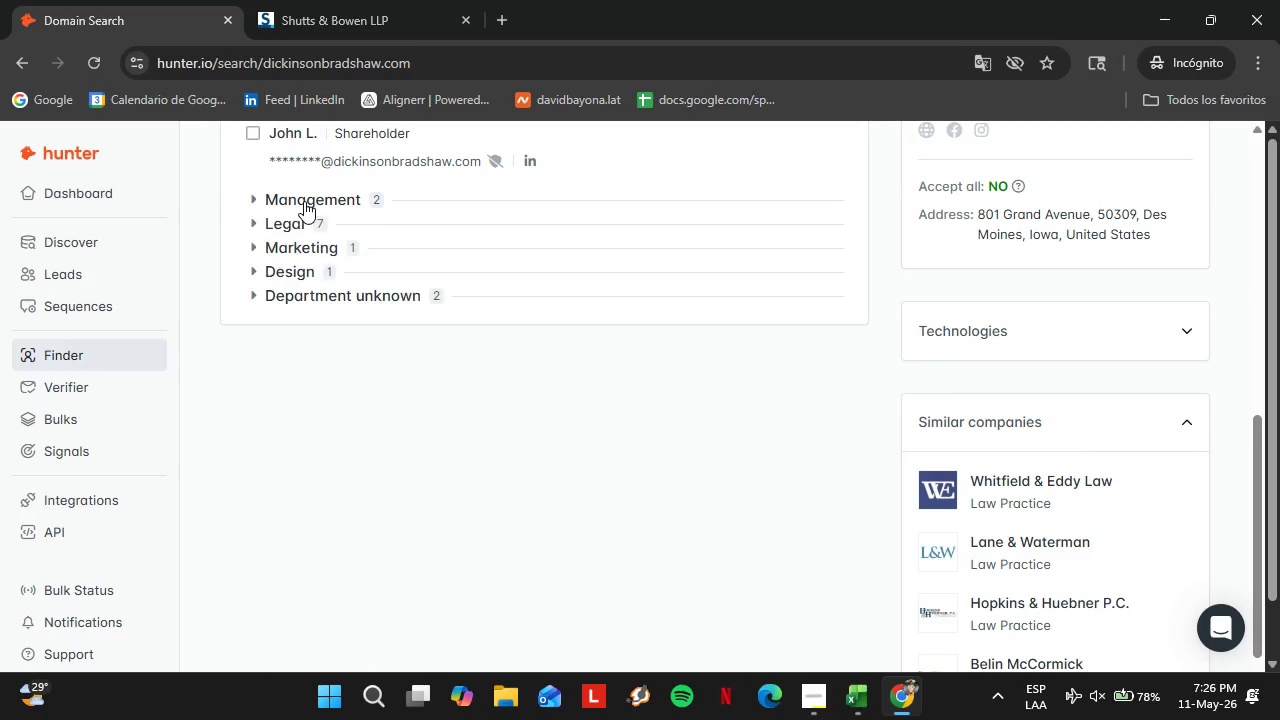 
left_click([304, 201])
 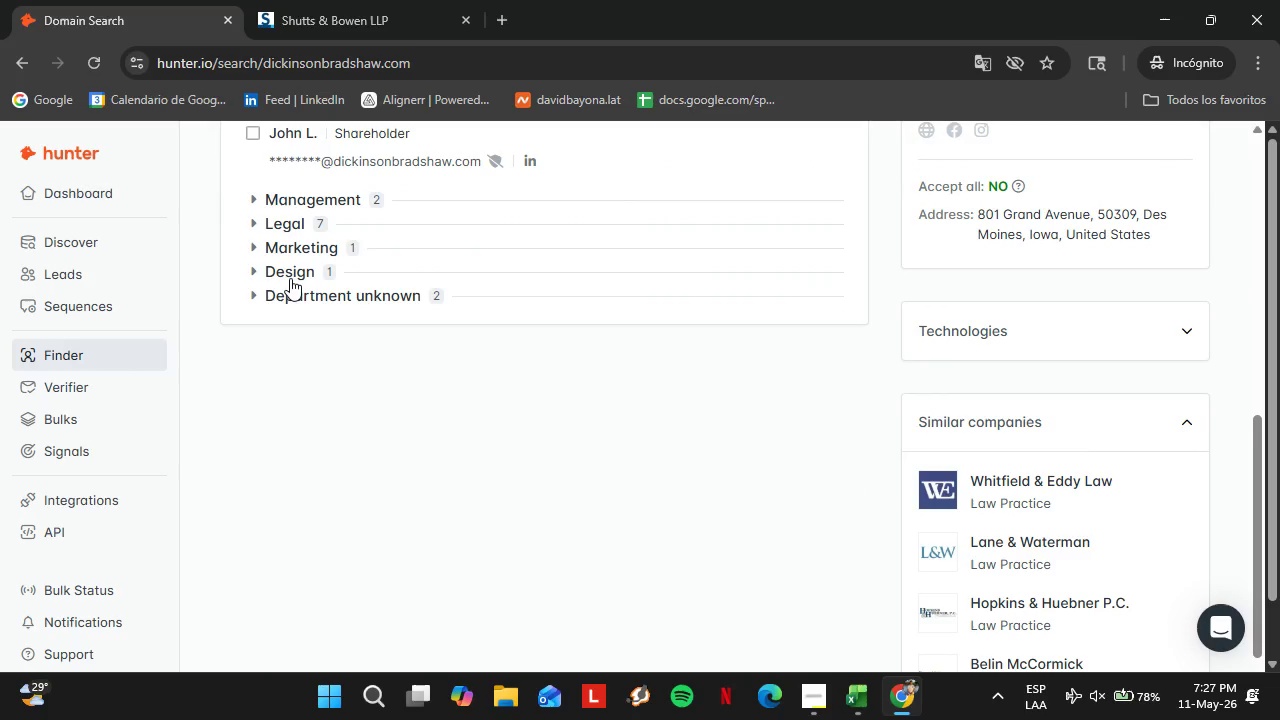 
double_click([289, 275])
 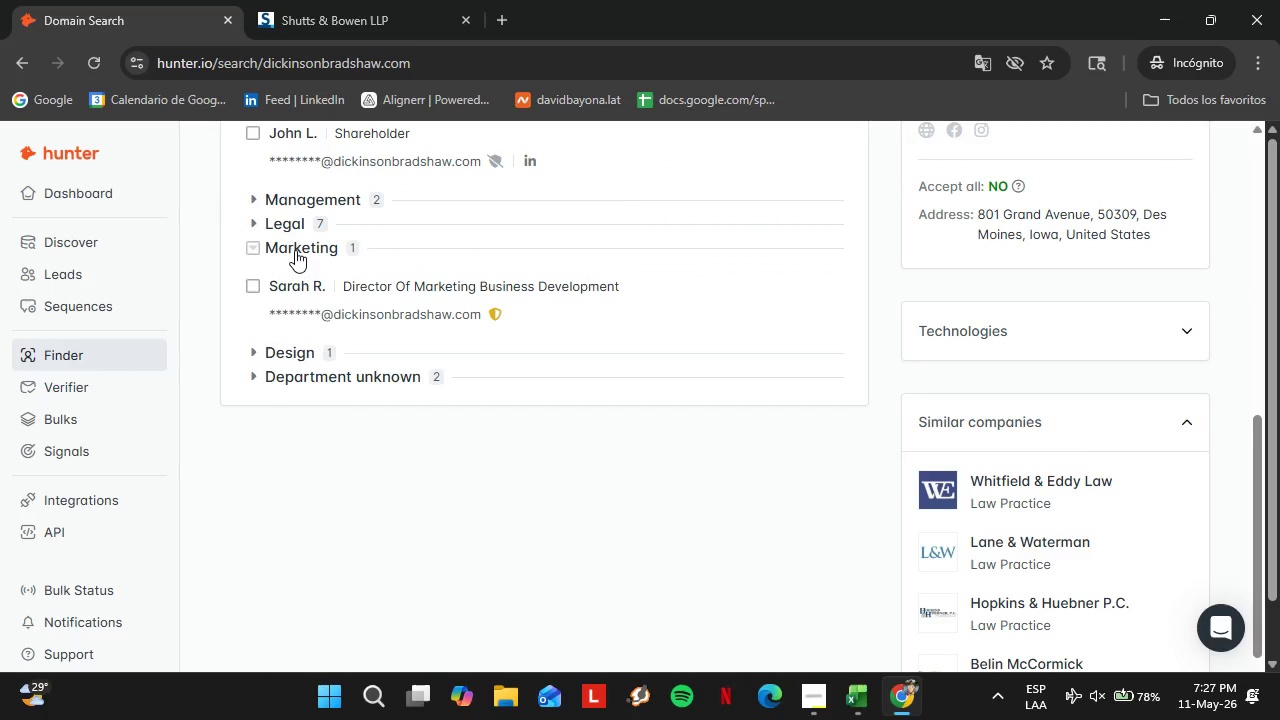 
left_click([295, 250])
 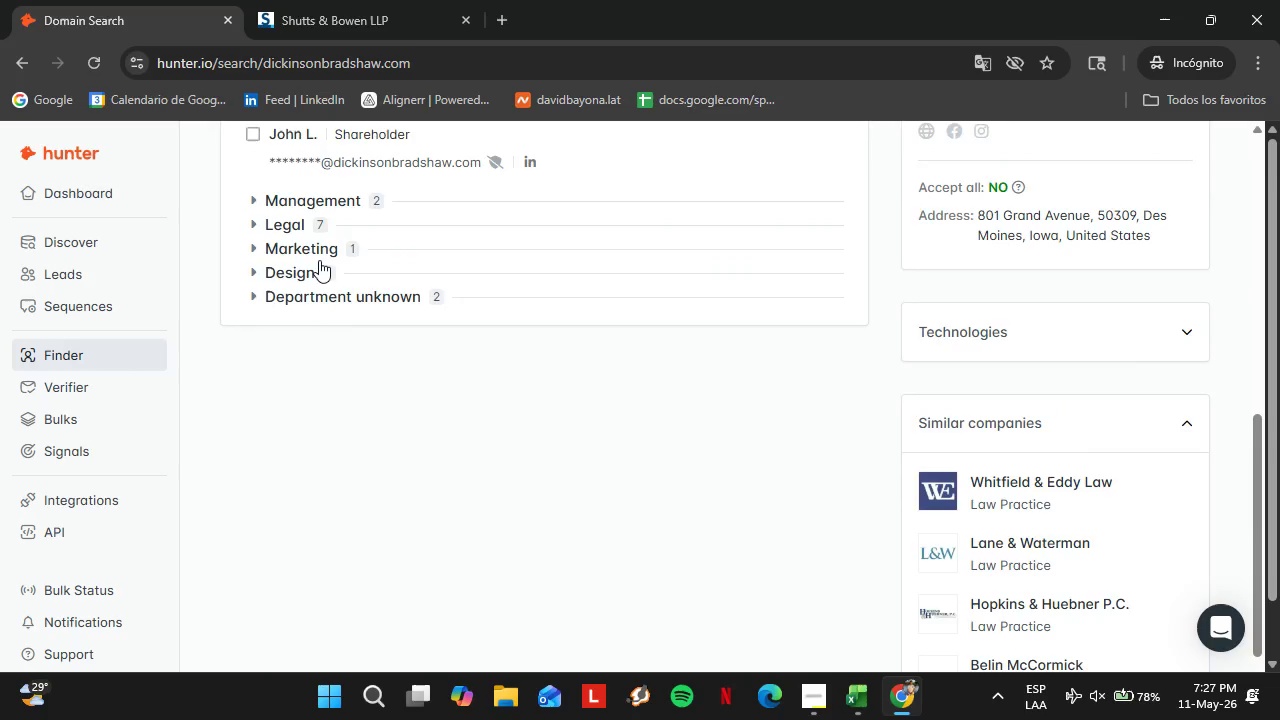 
double_click([295, 250])
 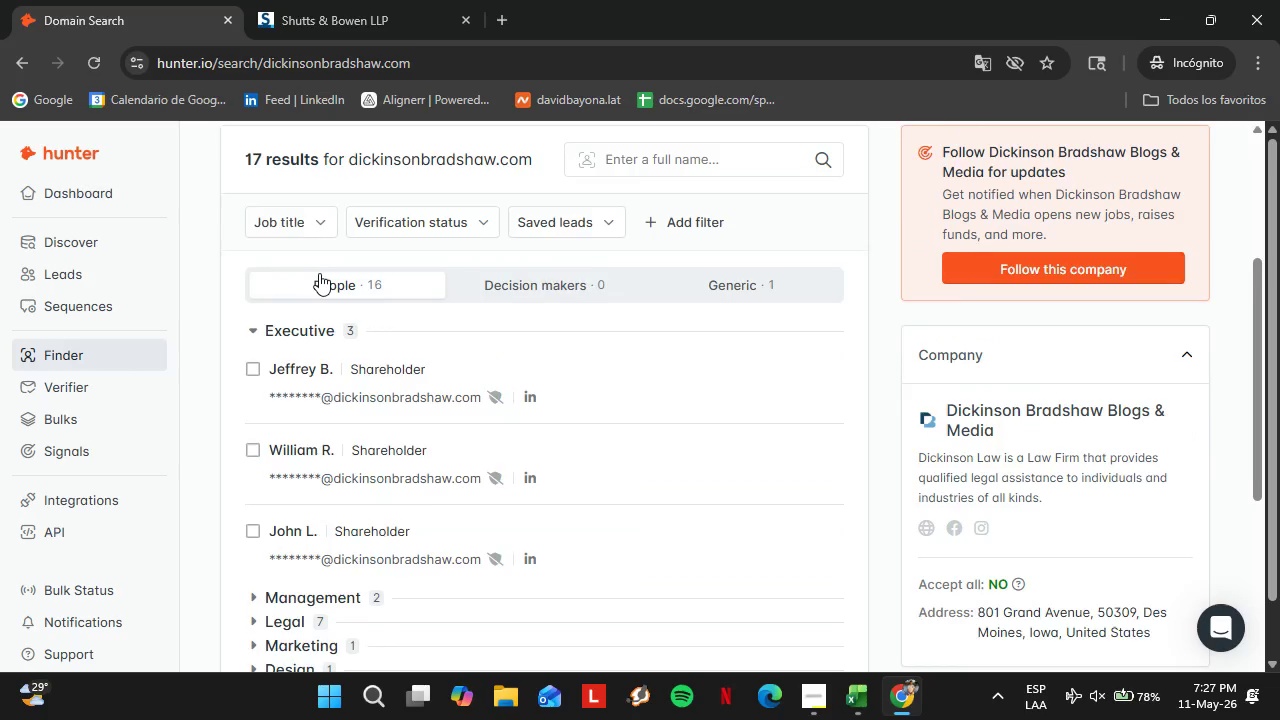 
double_click([314, 279])
 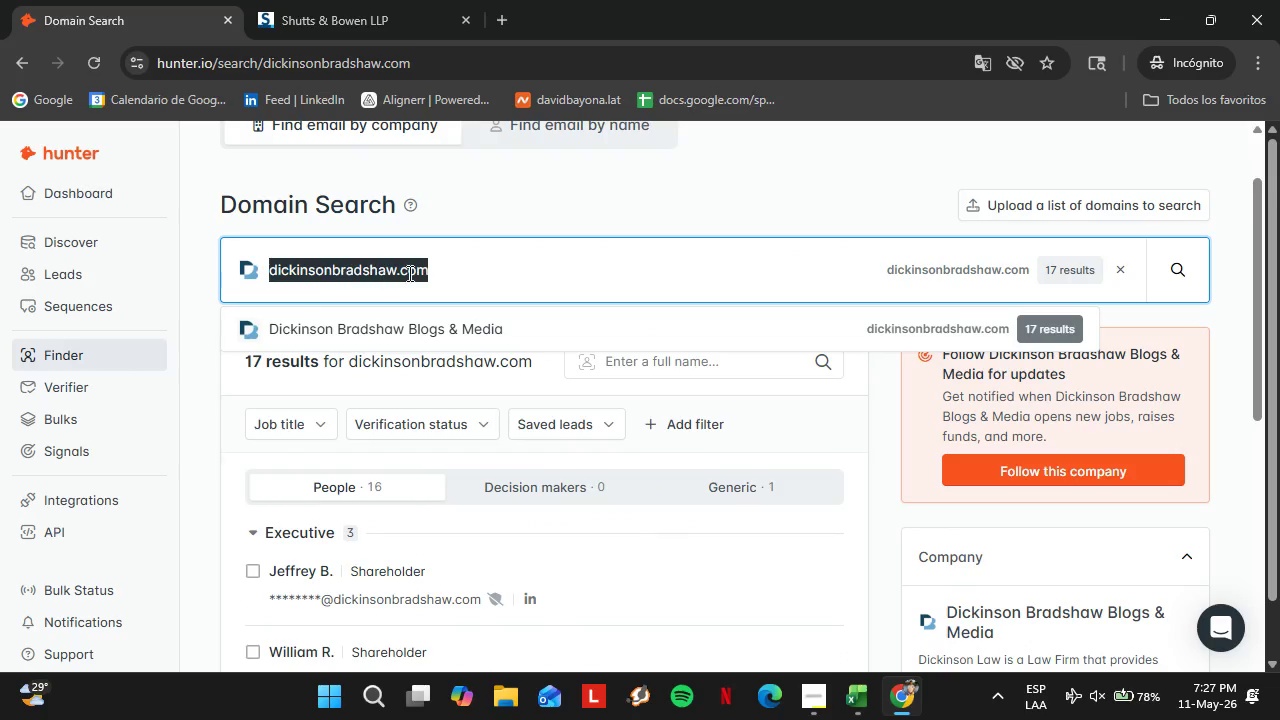 
triple_click([314, 279])
 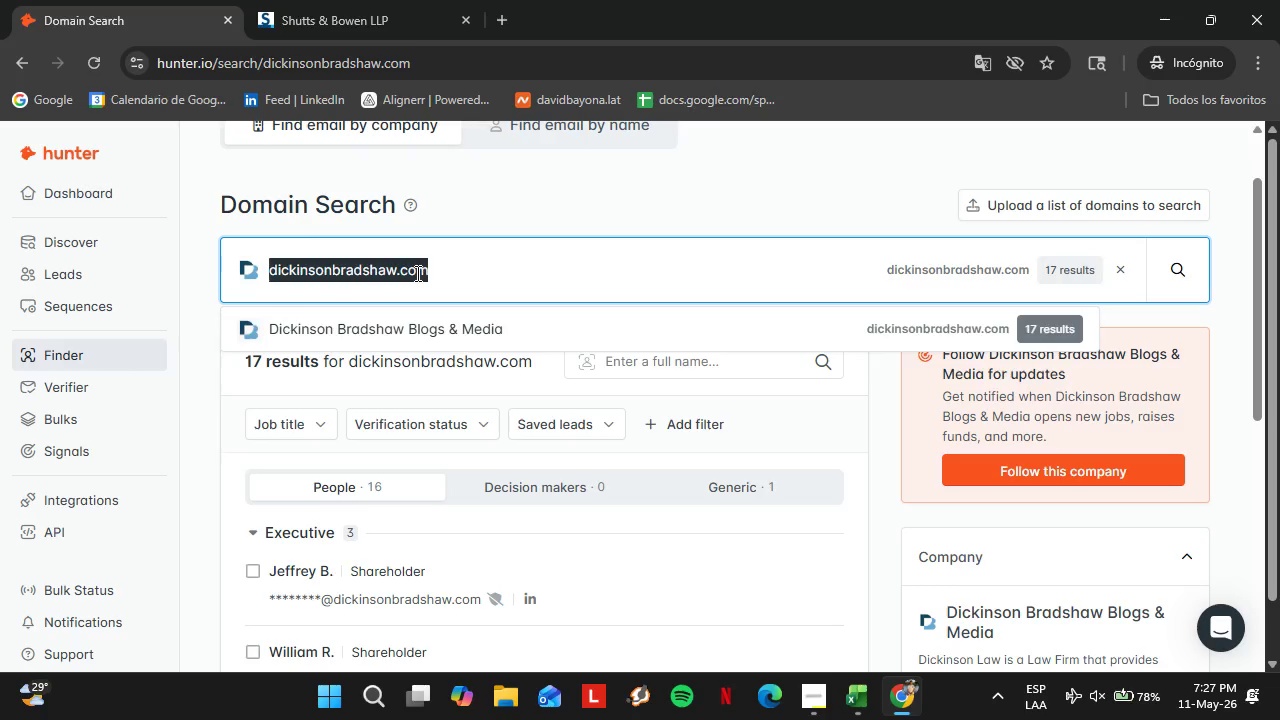 
scroll: coordinate [319, 274], scroll_direction: up, amount: 6.0
 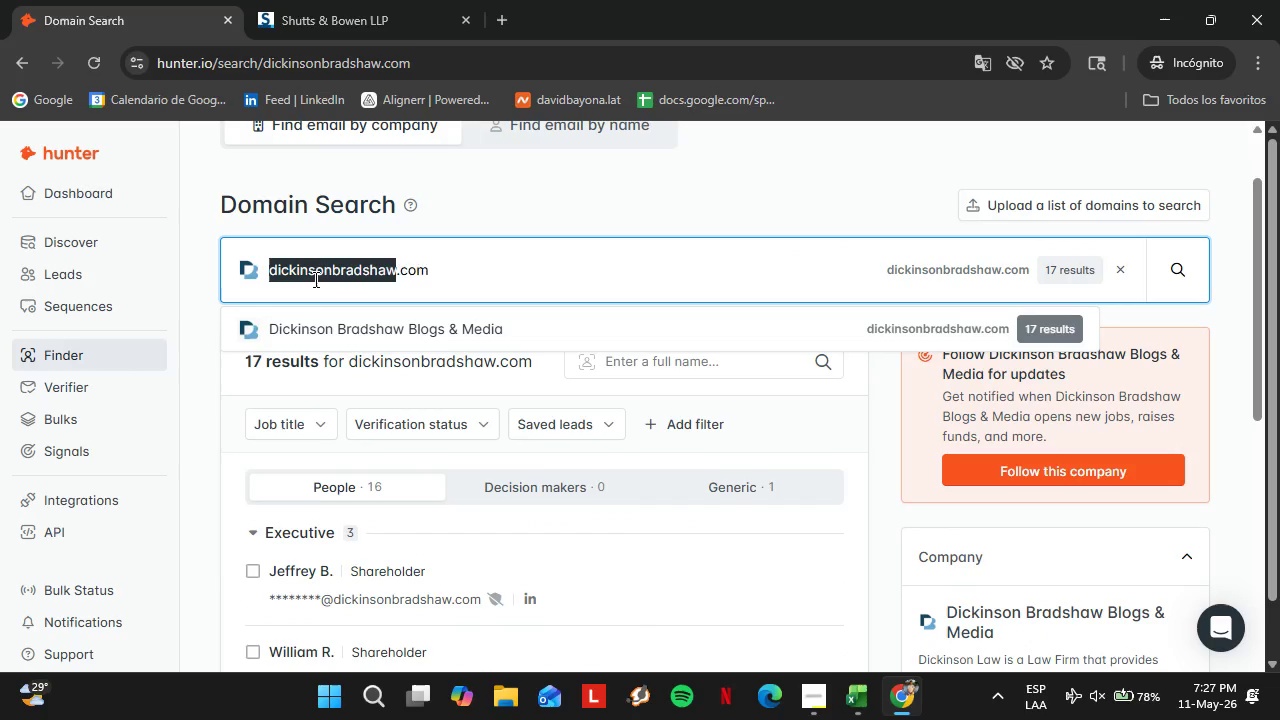 
type(dins,pre)
key(Backspace)
key(Backspace)
key(Backspace)
key(Backspace)
type(more.com)
 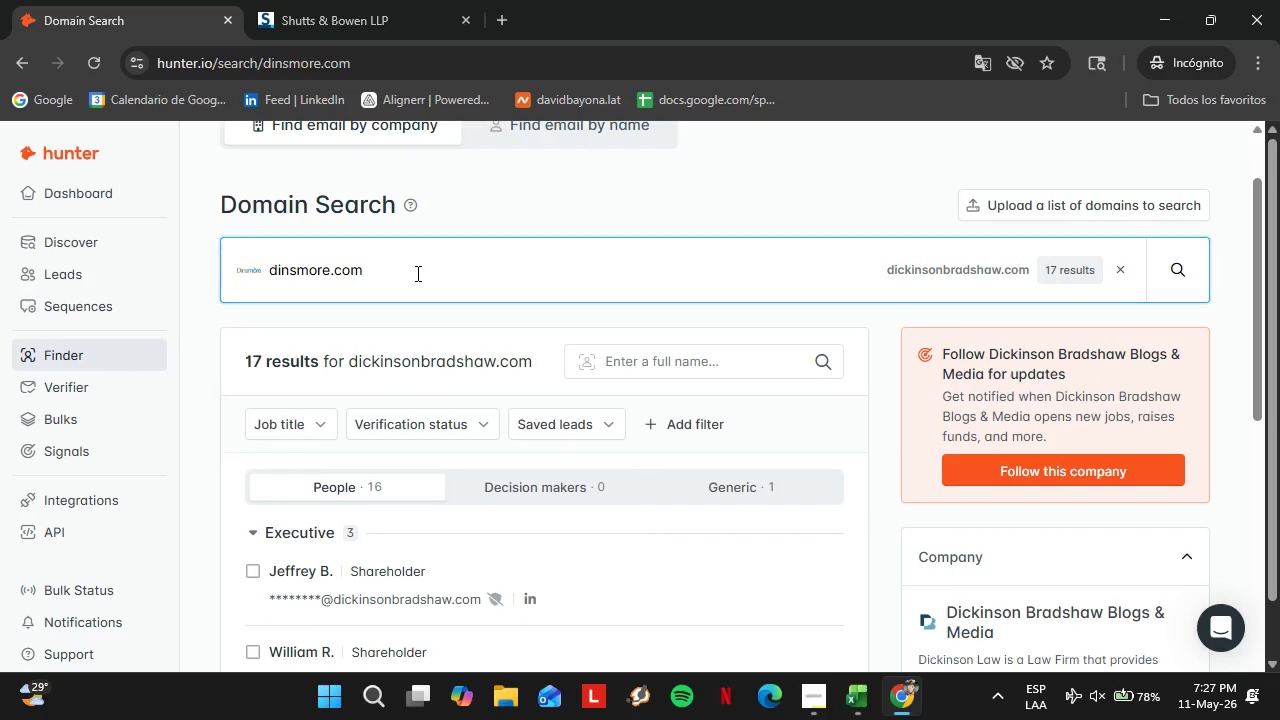 
key(Enter)
 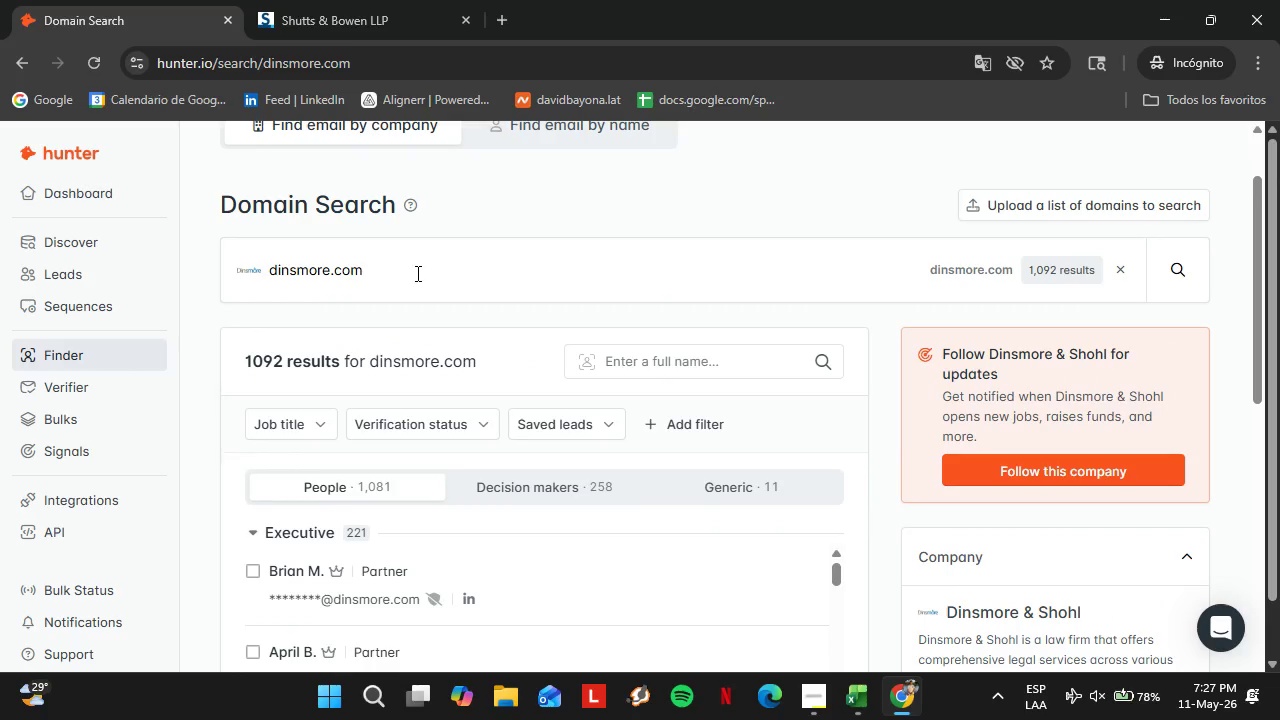 
left_click([296, 325])
 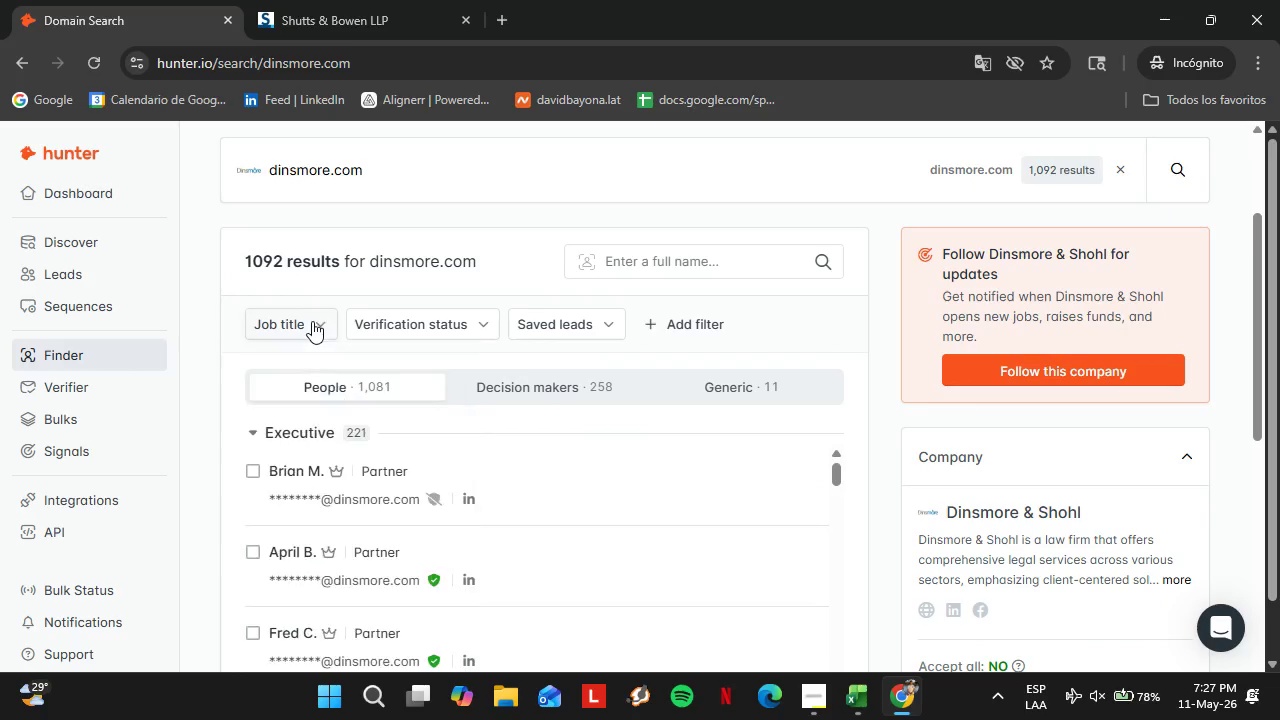 
left_click([312, 321])
 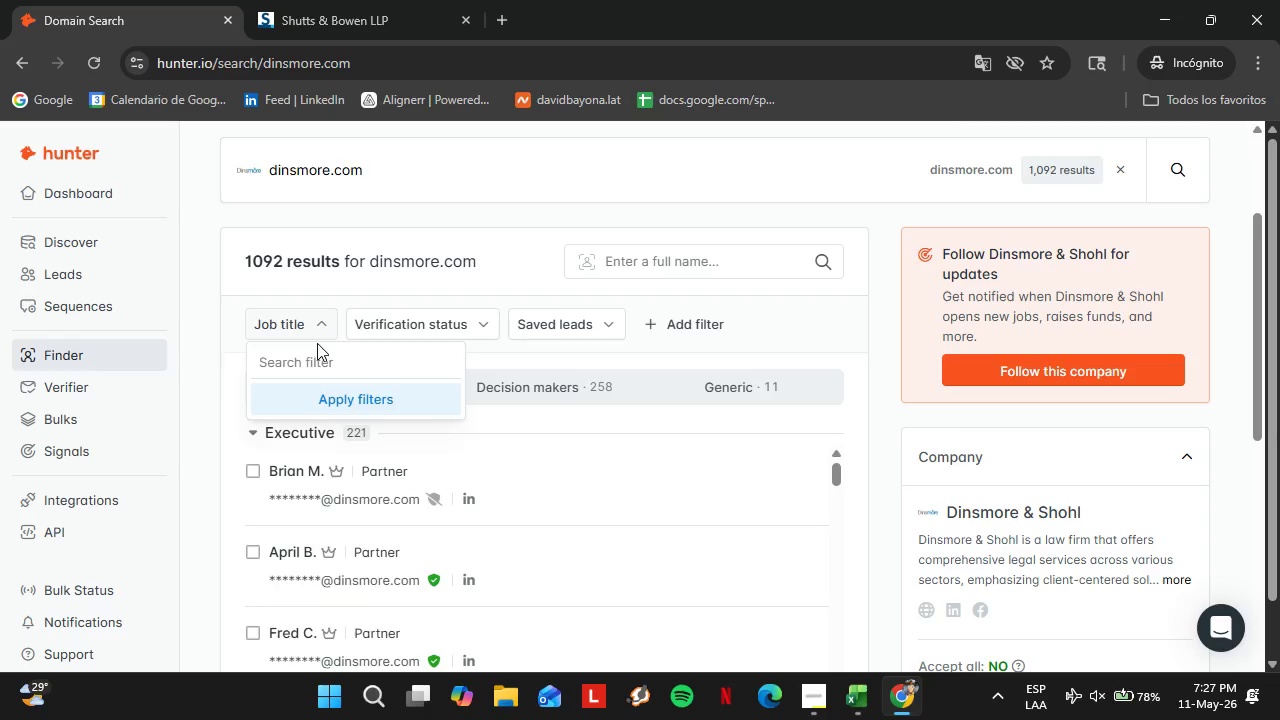 
scroll: coordinate [419, 325], scroll_direction: down, amount: 1.0
 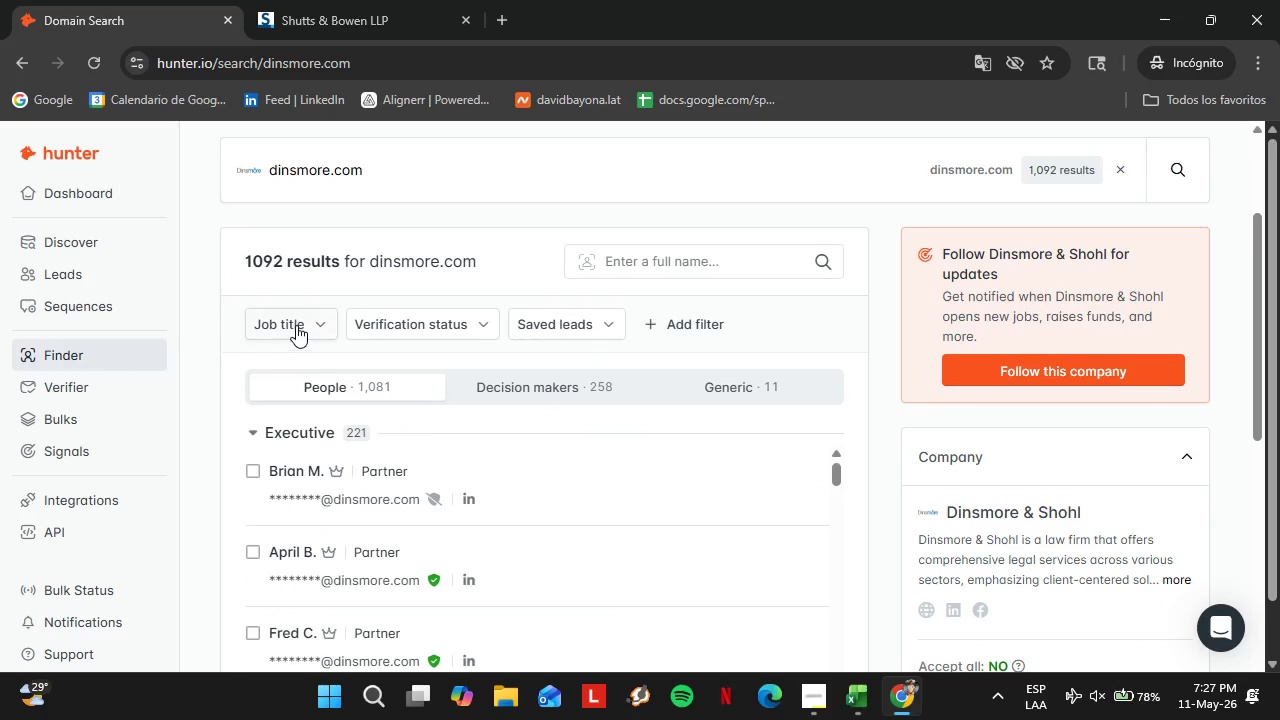 
double_click([313, 322])
 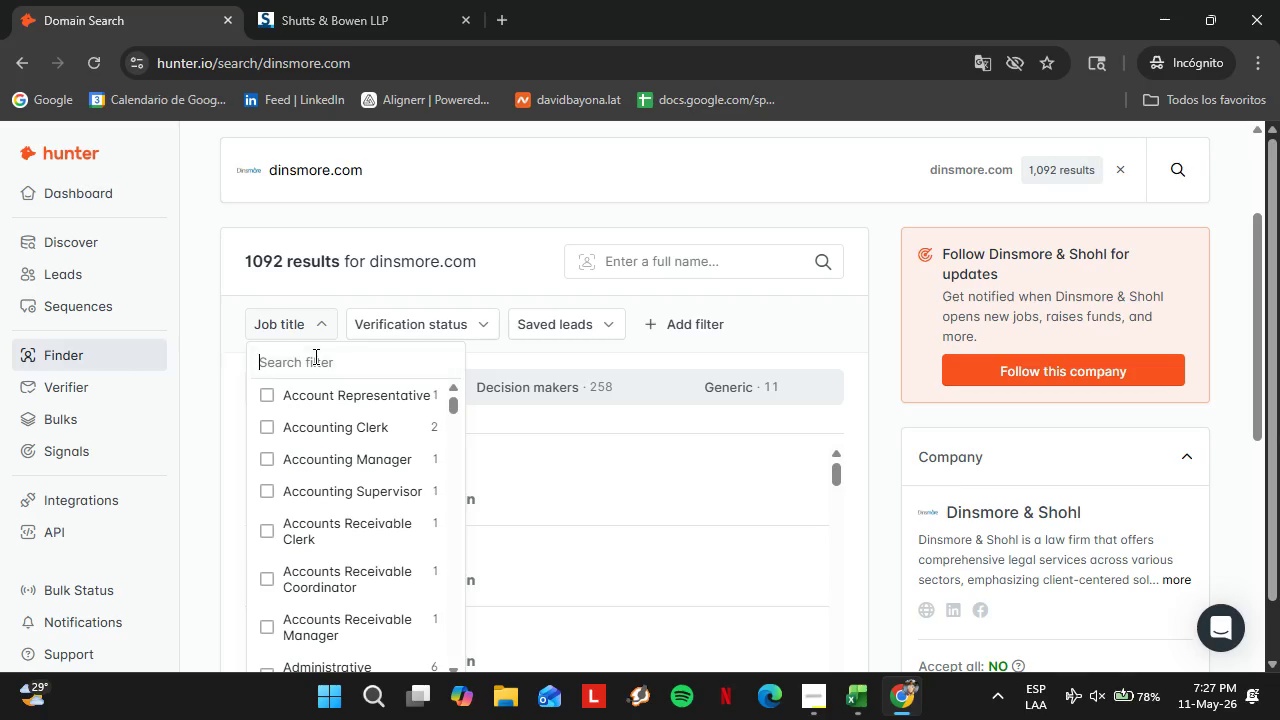 
triple_click([314, 356])
 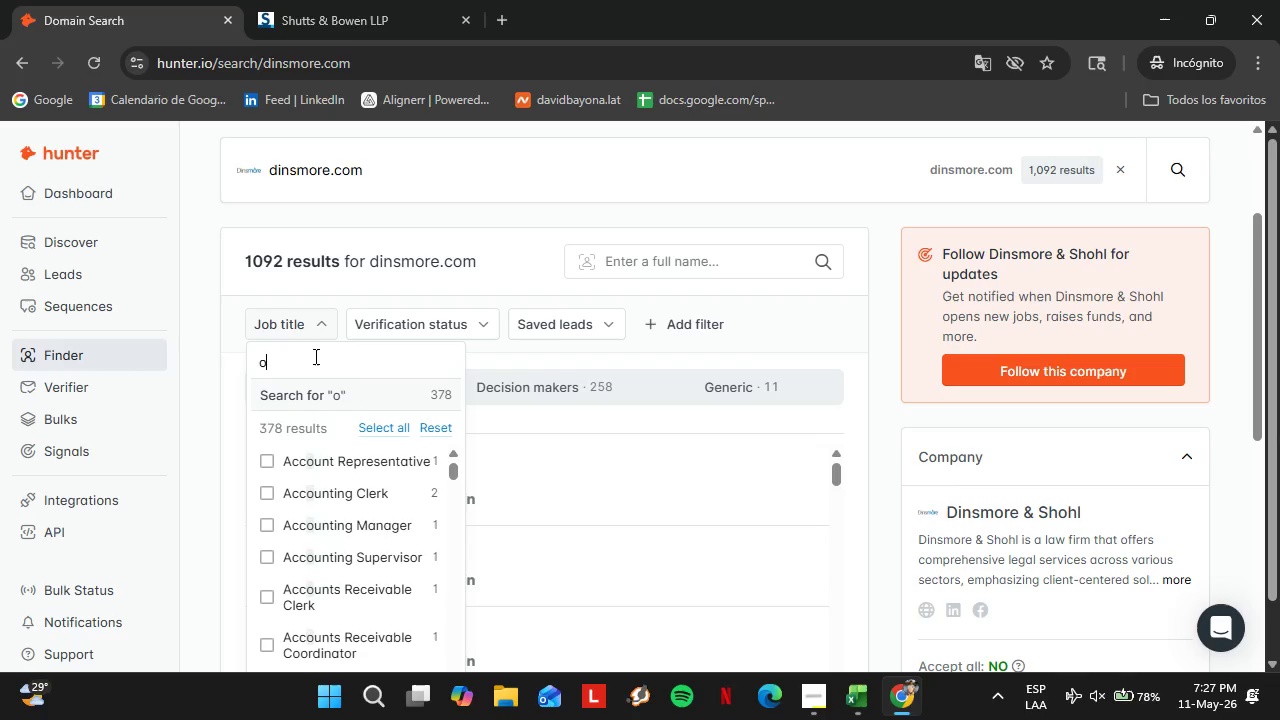 
type(office ma)
 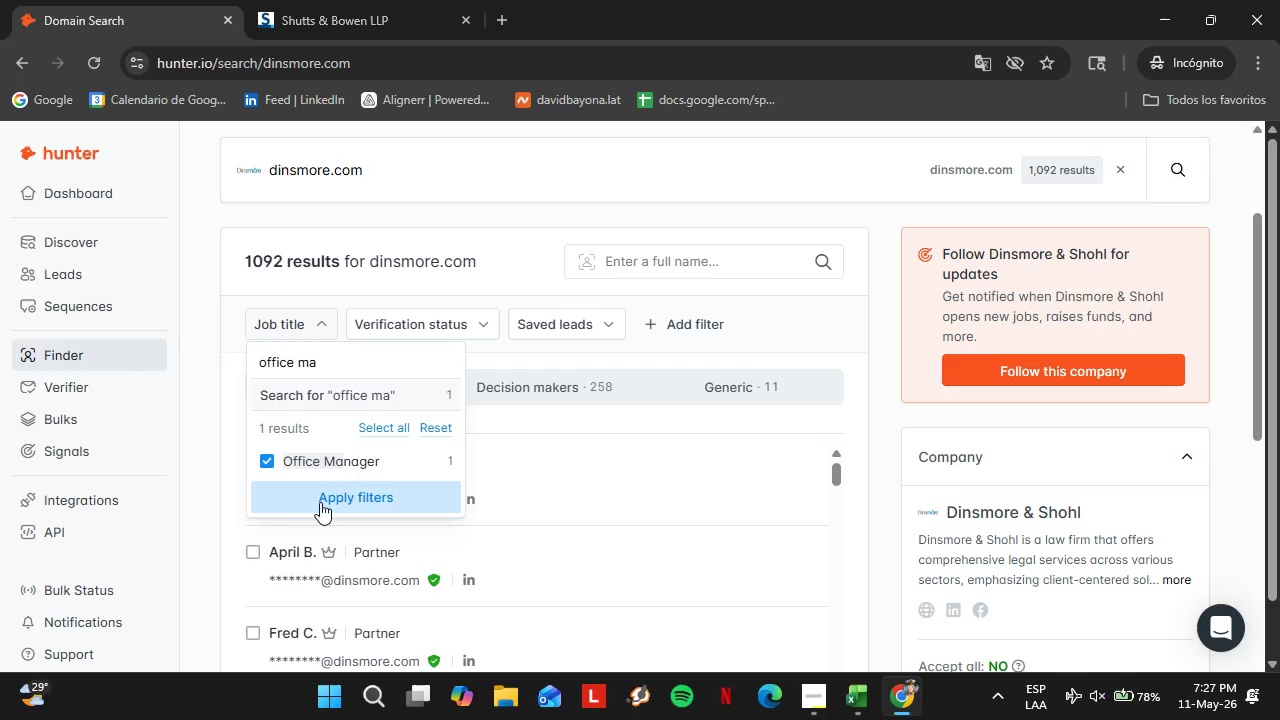 
double_click([320, 502])
 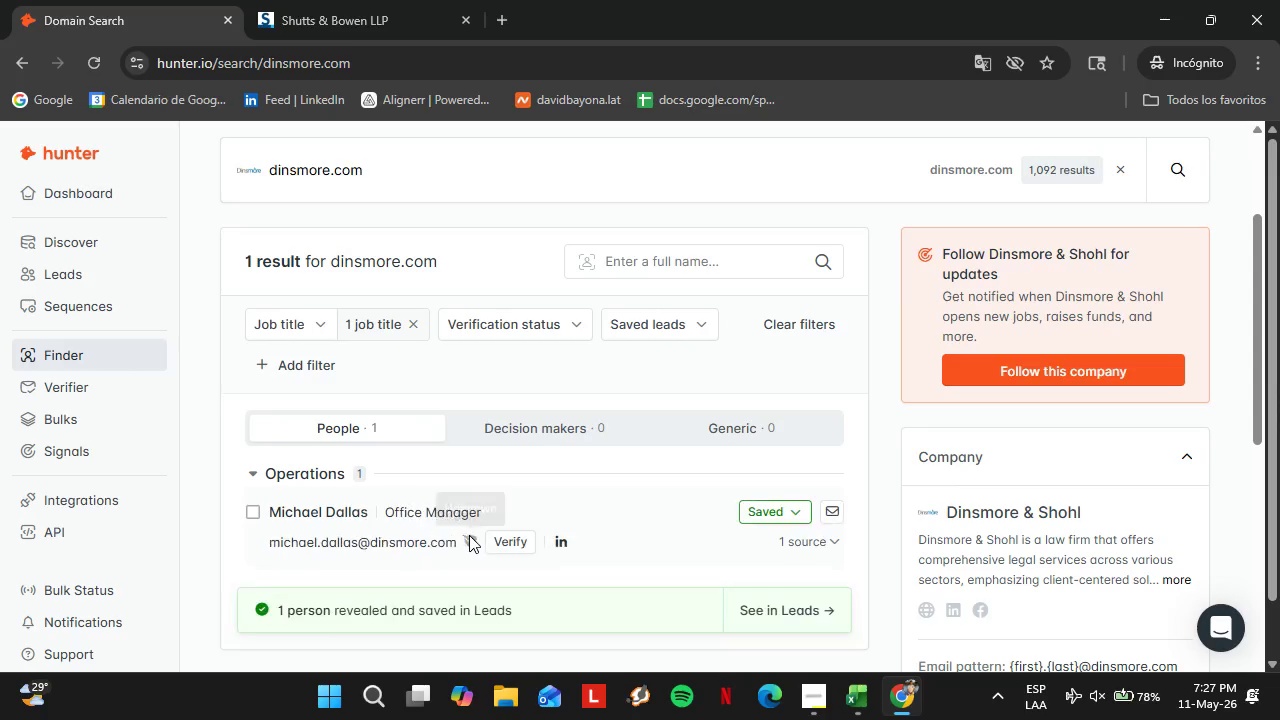 
left_click([485, 542])
 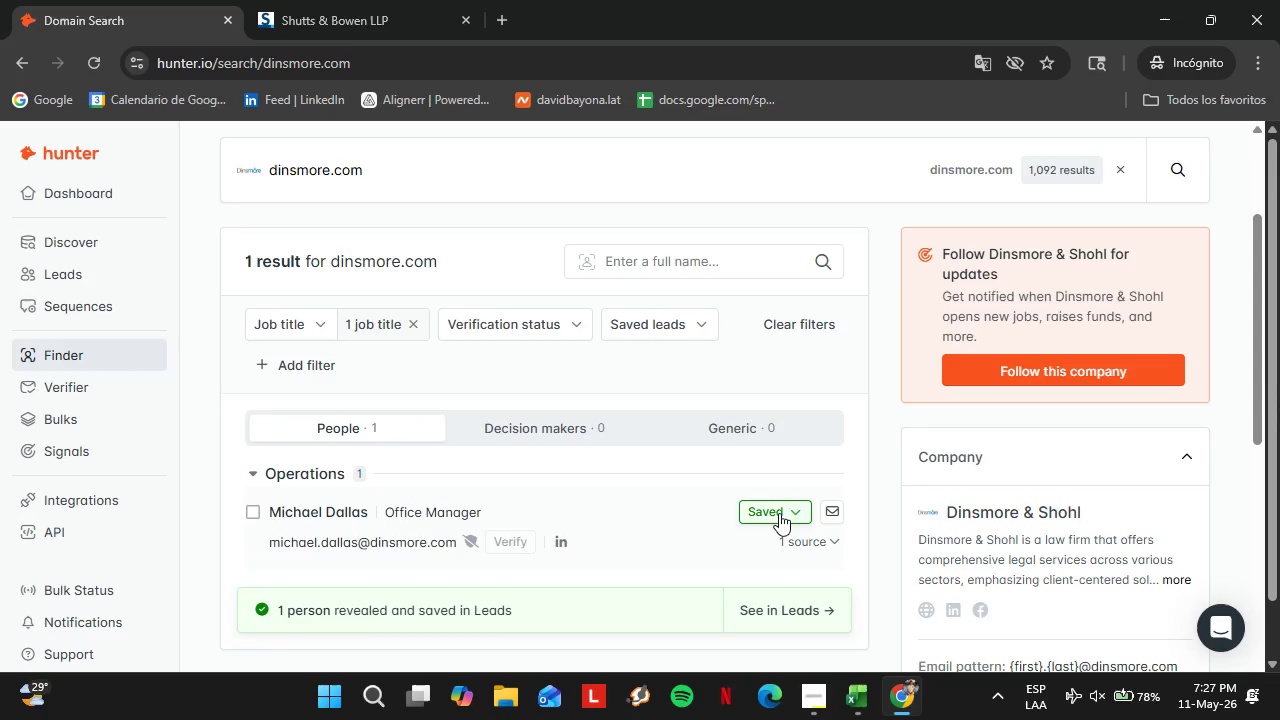 
left_click([779, 513])
 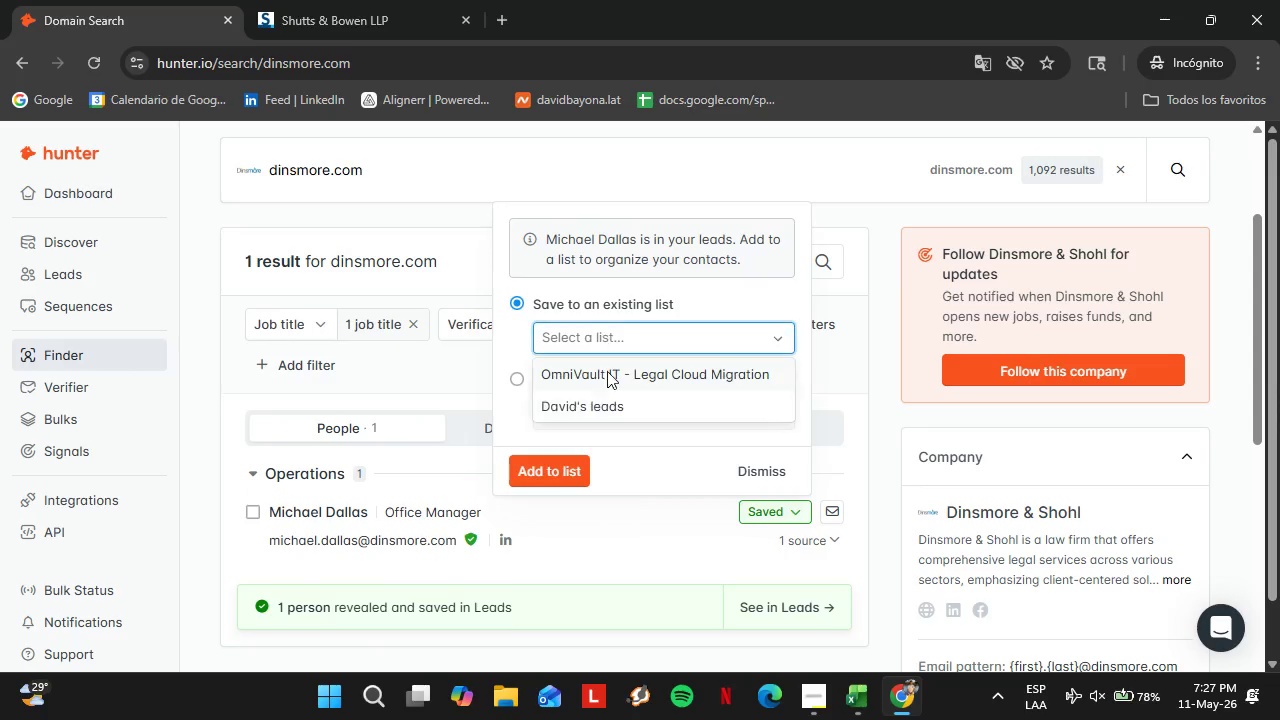 
left_click([600, 329])
 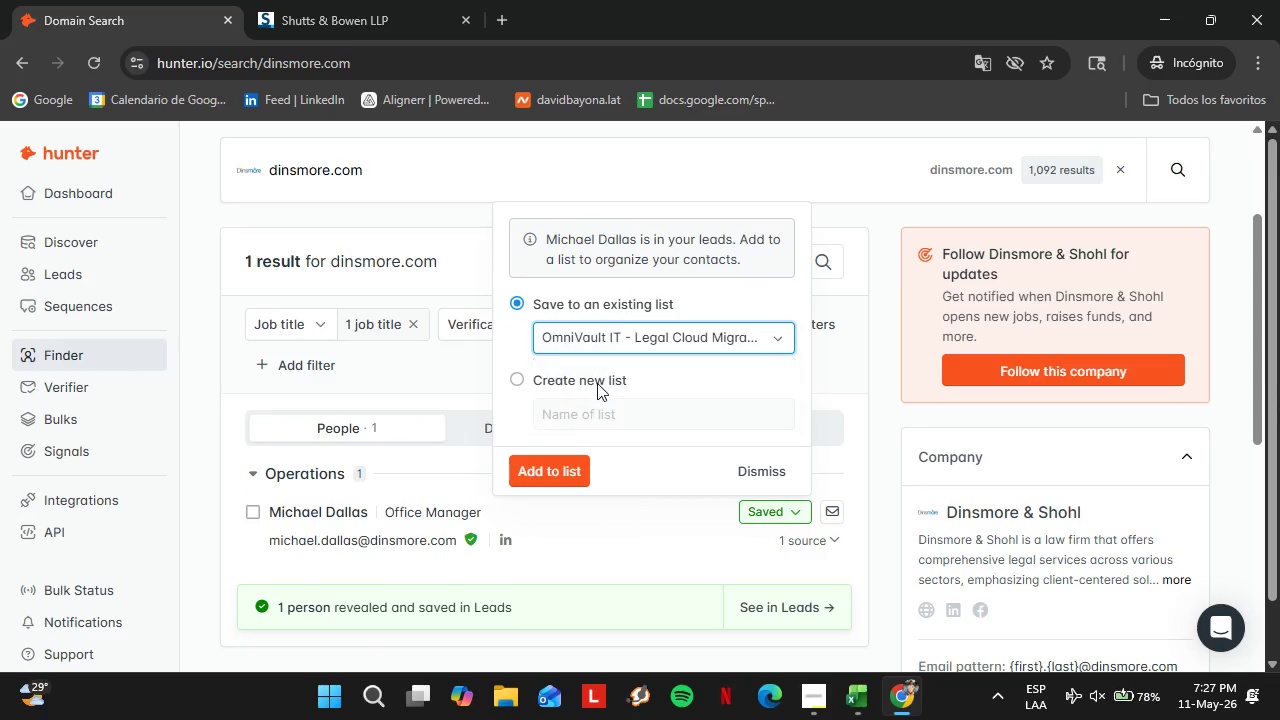 
left_click([597, 380])
 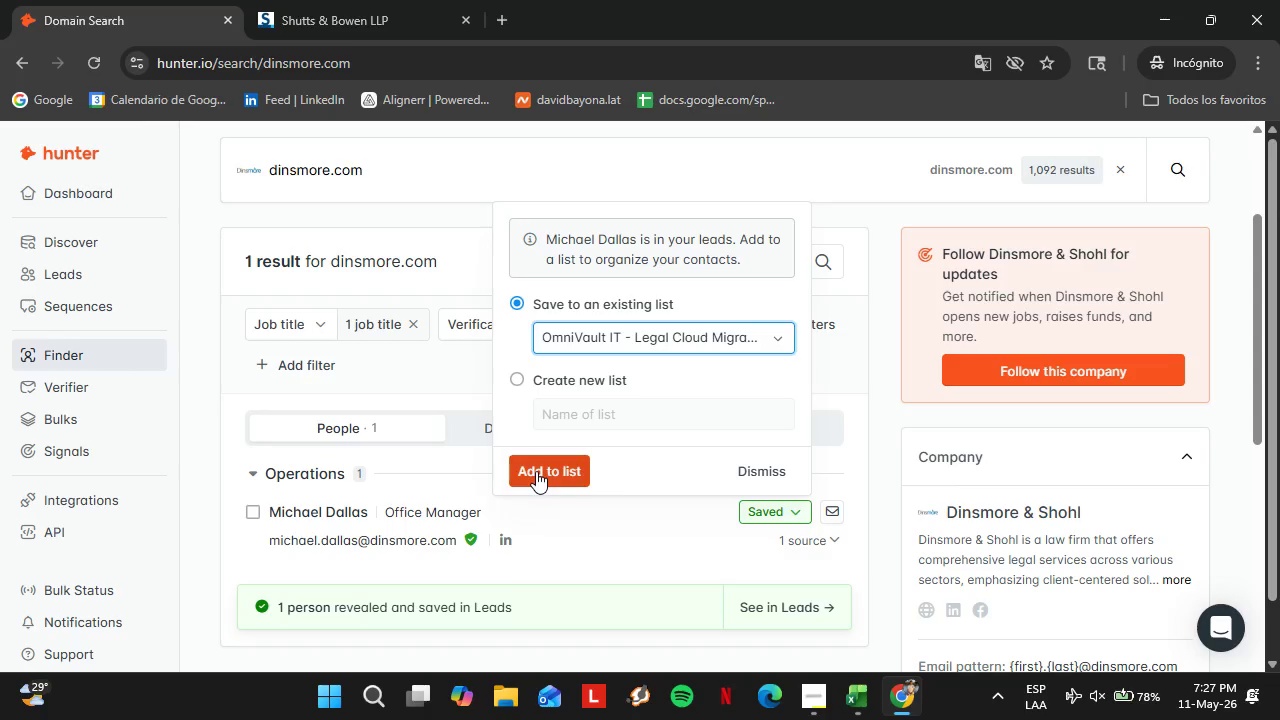 
left_click([536, 471])
 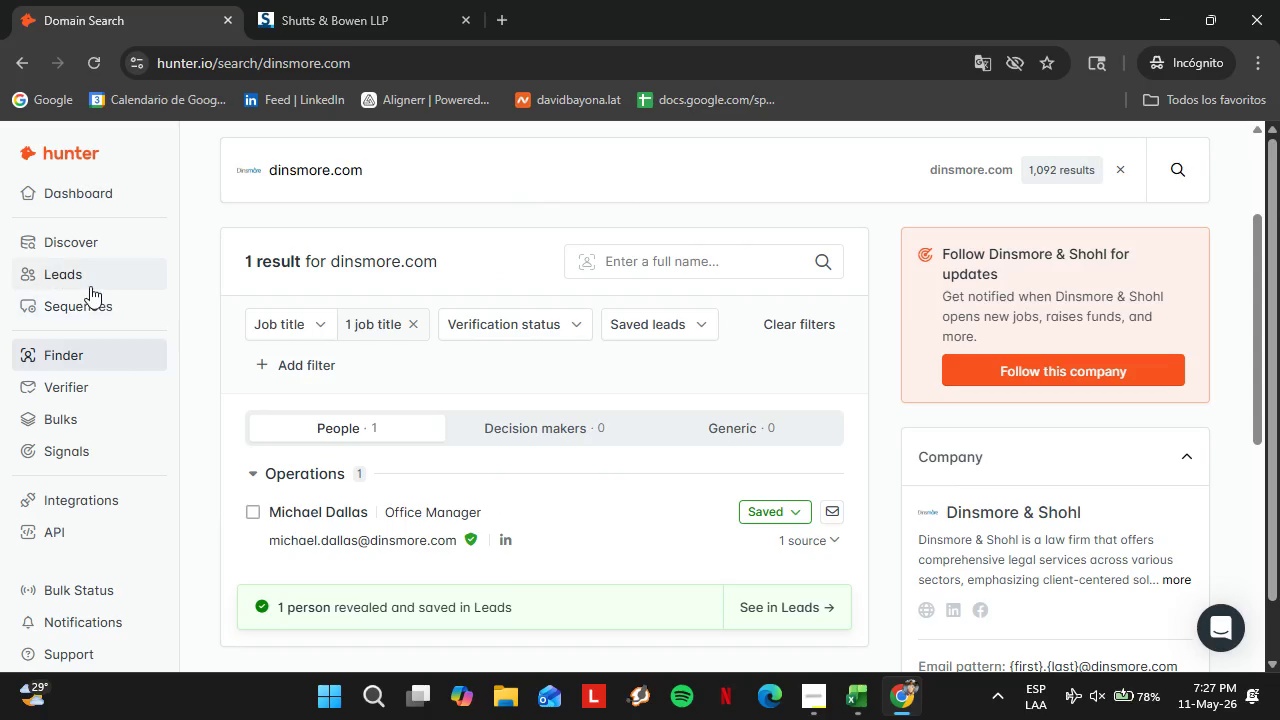 
left_click([89, 286])
 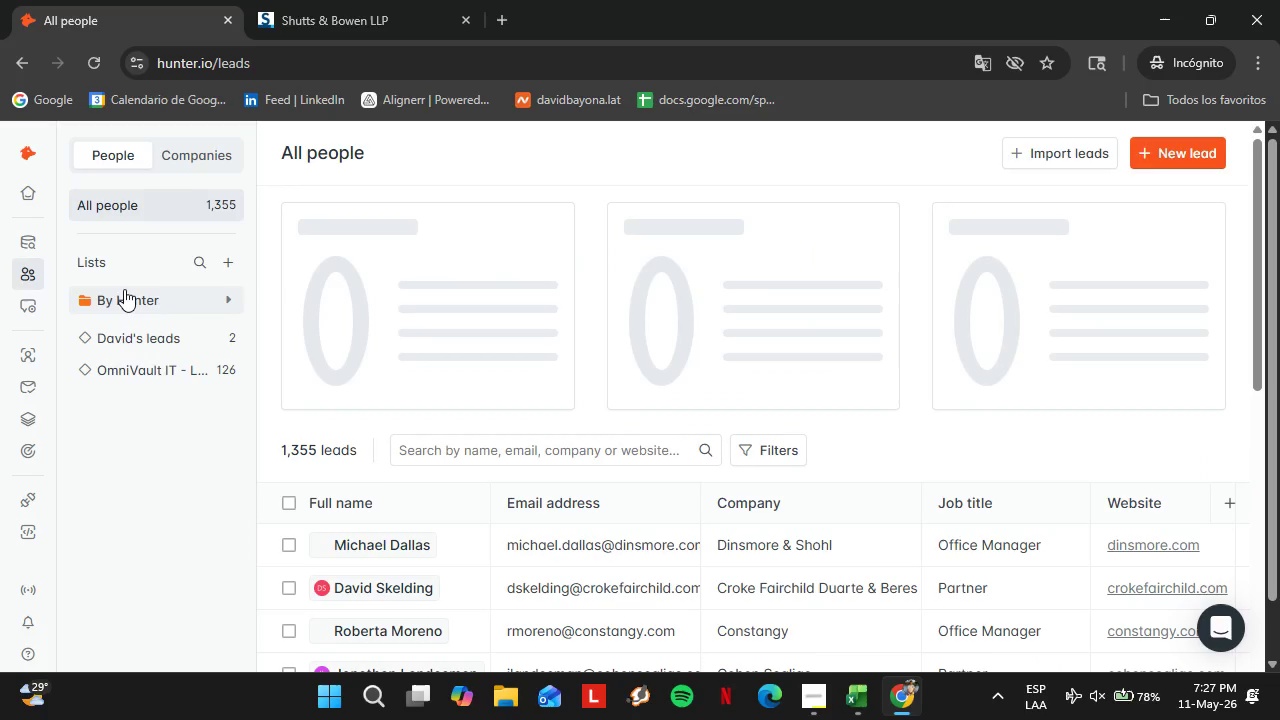 
left_click_drag(start_coordinate=[503, 595], to_coordinate=[786, 590])
 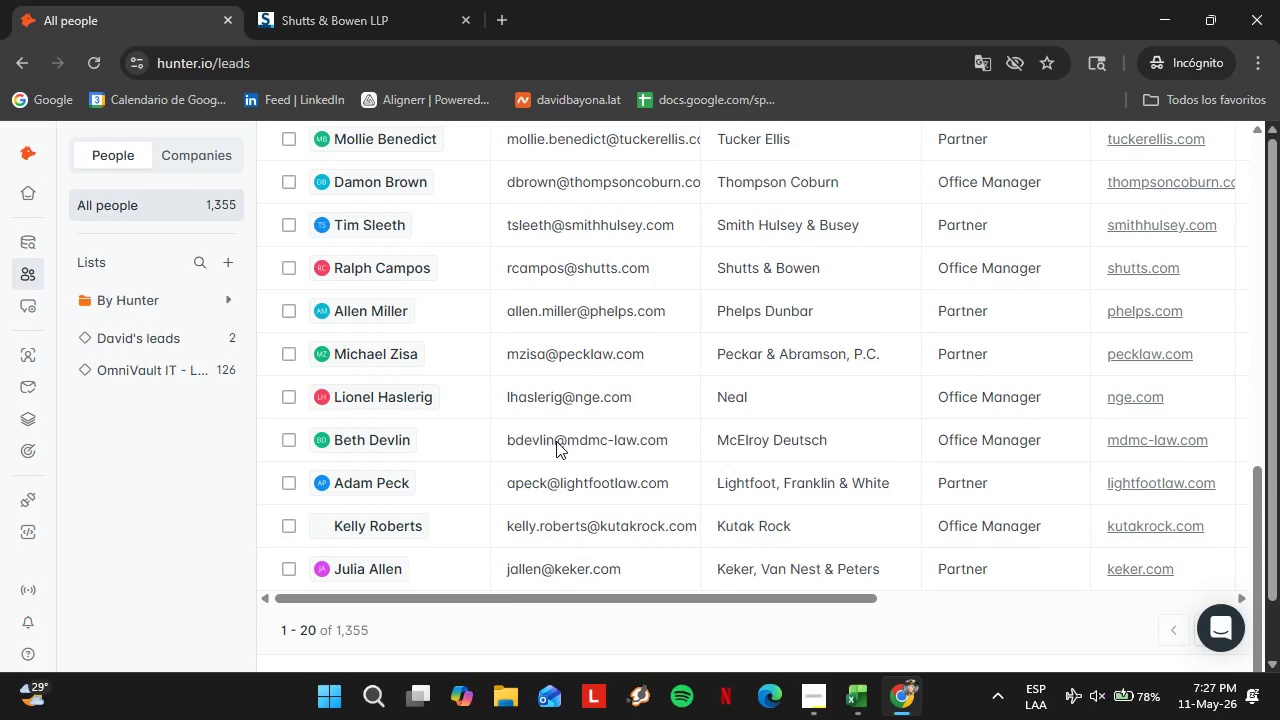 
scroll: coordinate [562, 393], scroll_direction: down, amount: 10.0
 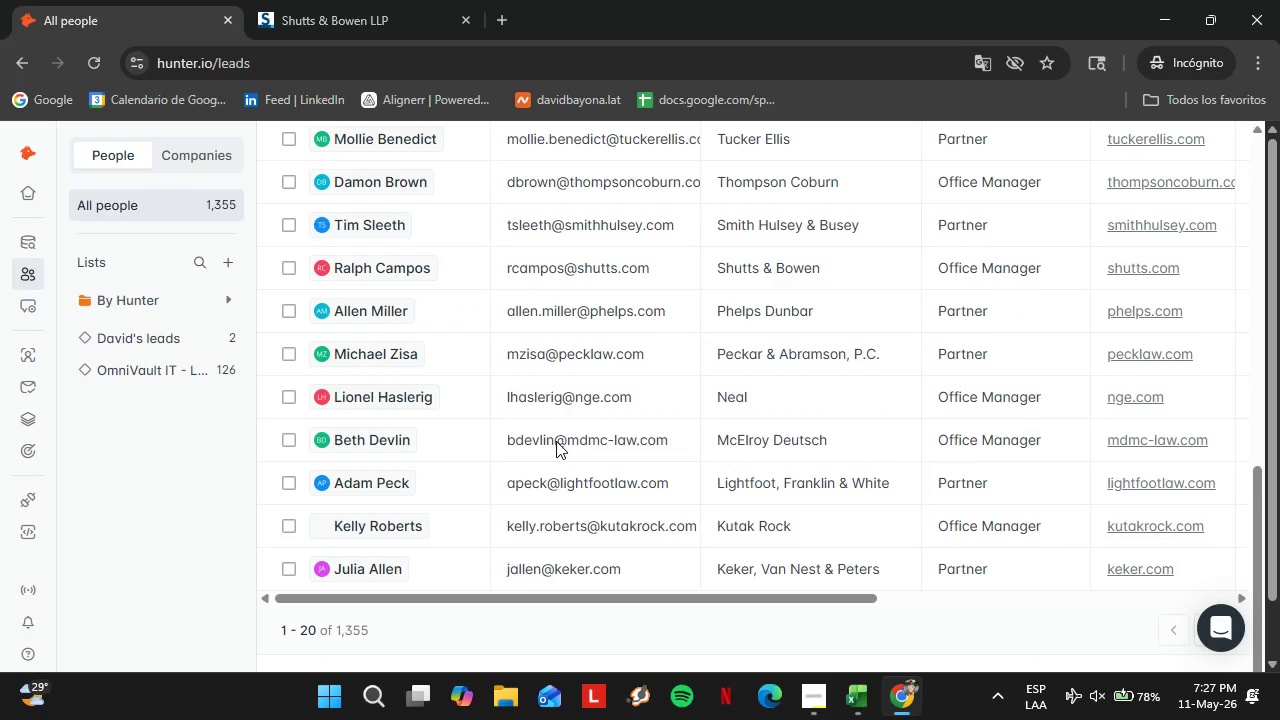 
double_click([1017, 353])
 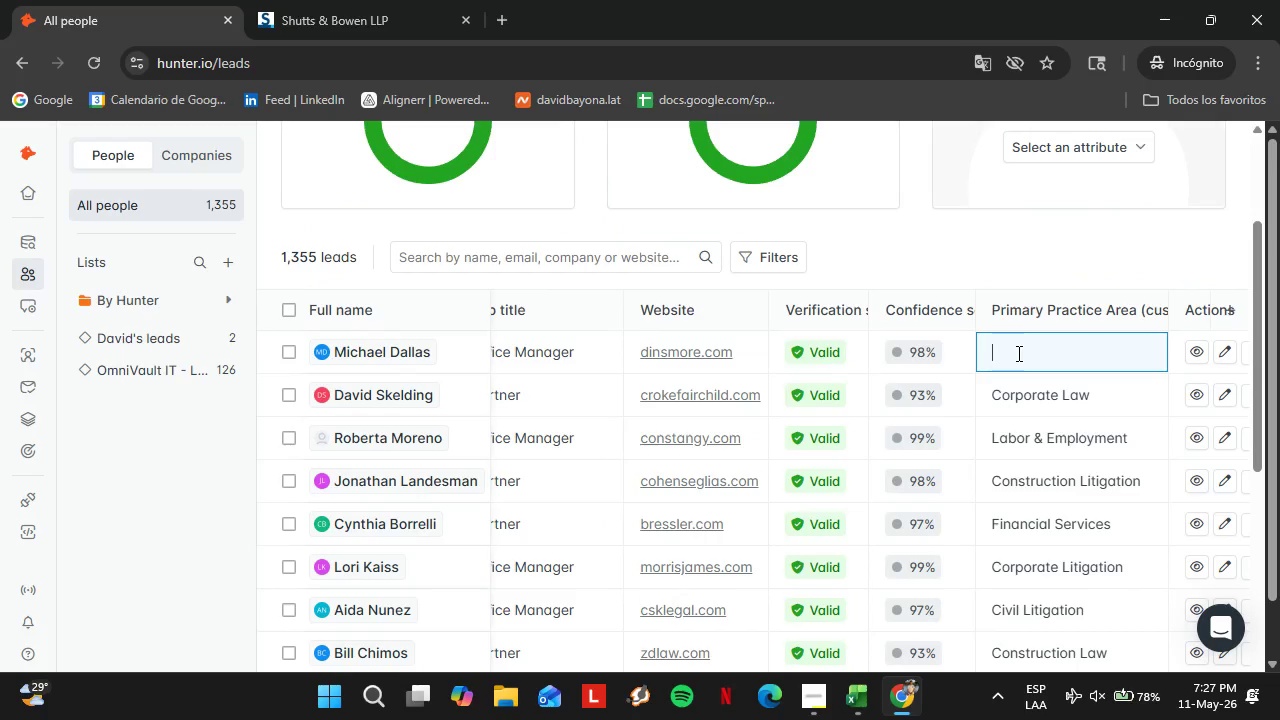 
triple_click([1017, 353])
 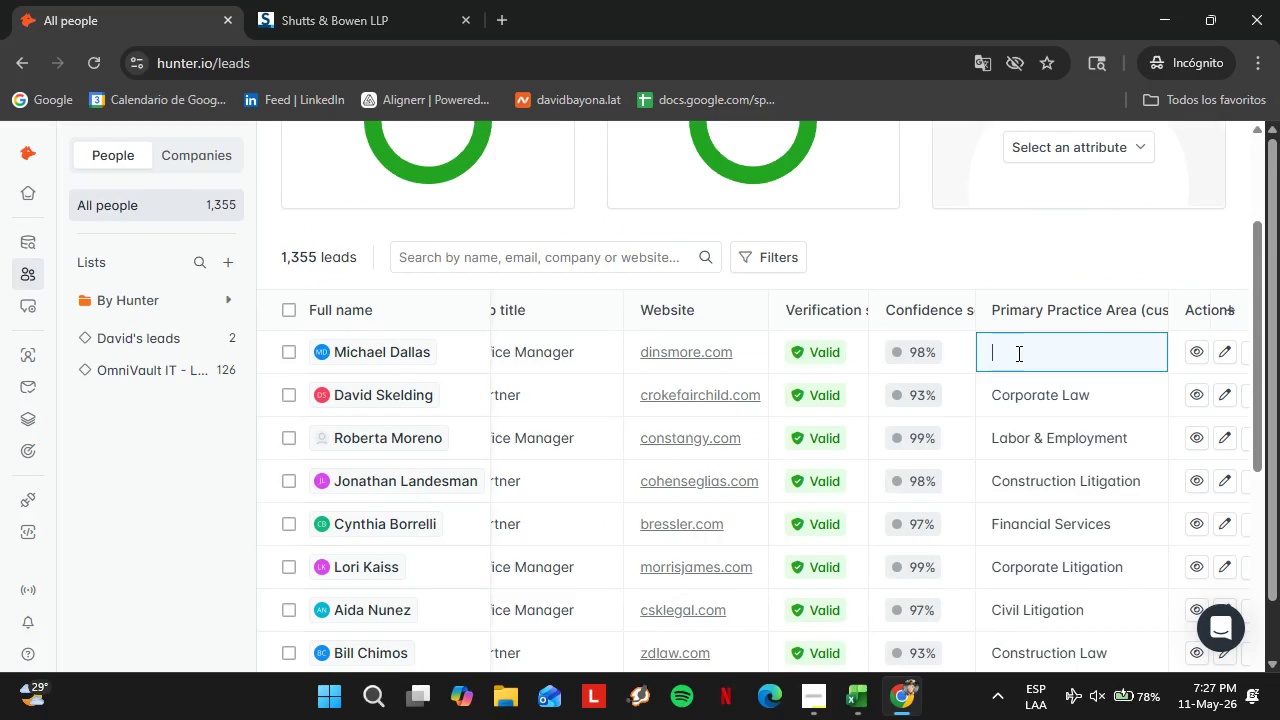 
type(Corpo)
 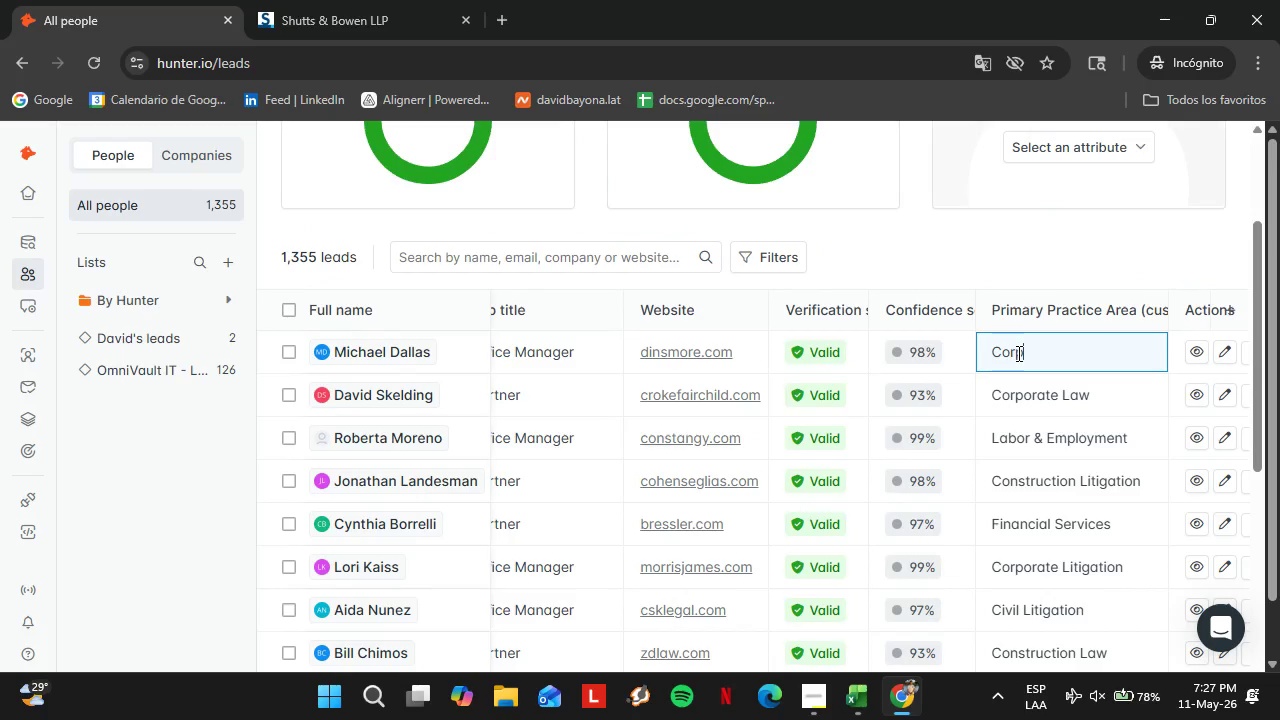 
key(R)
 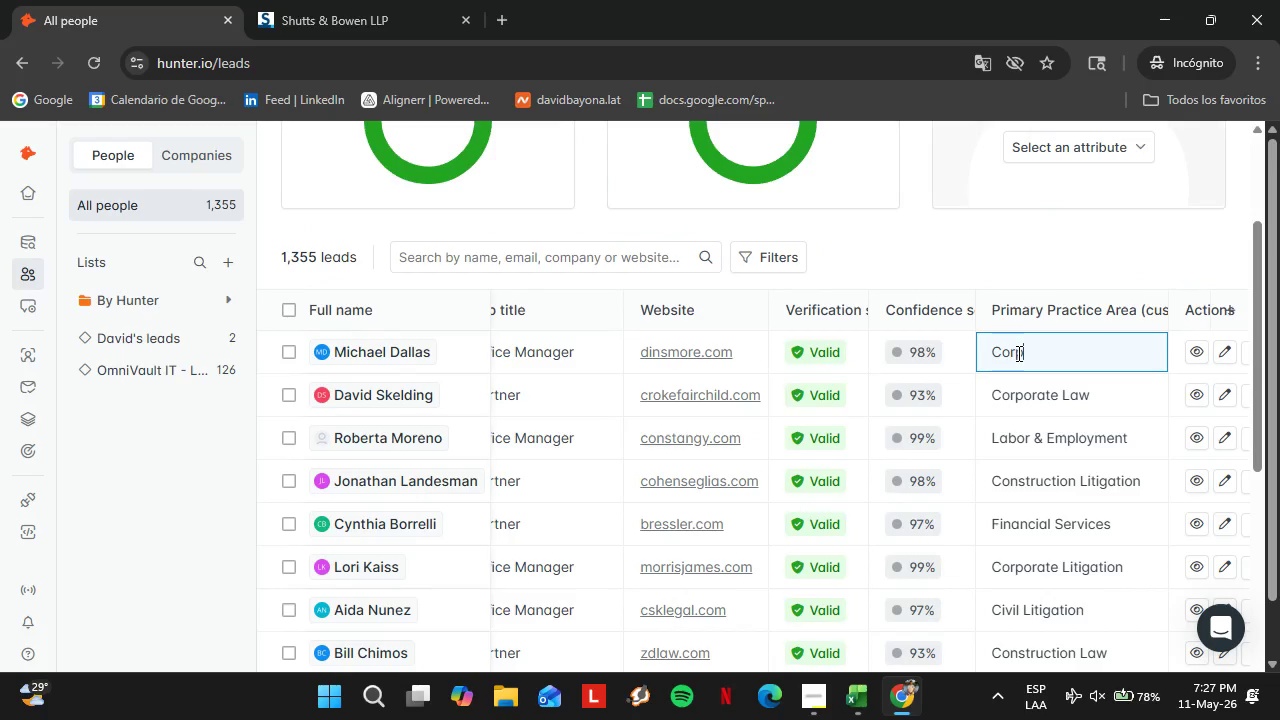 
scroll: coordinate [1015, 476], scroll_direction: up, amount: 6.0
 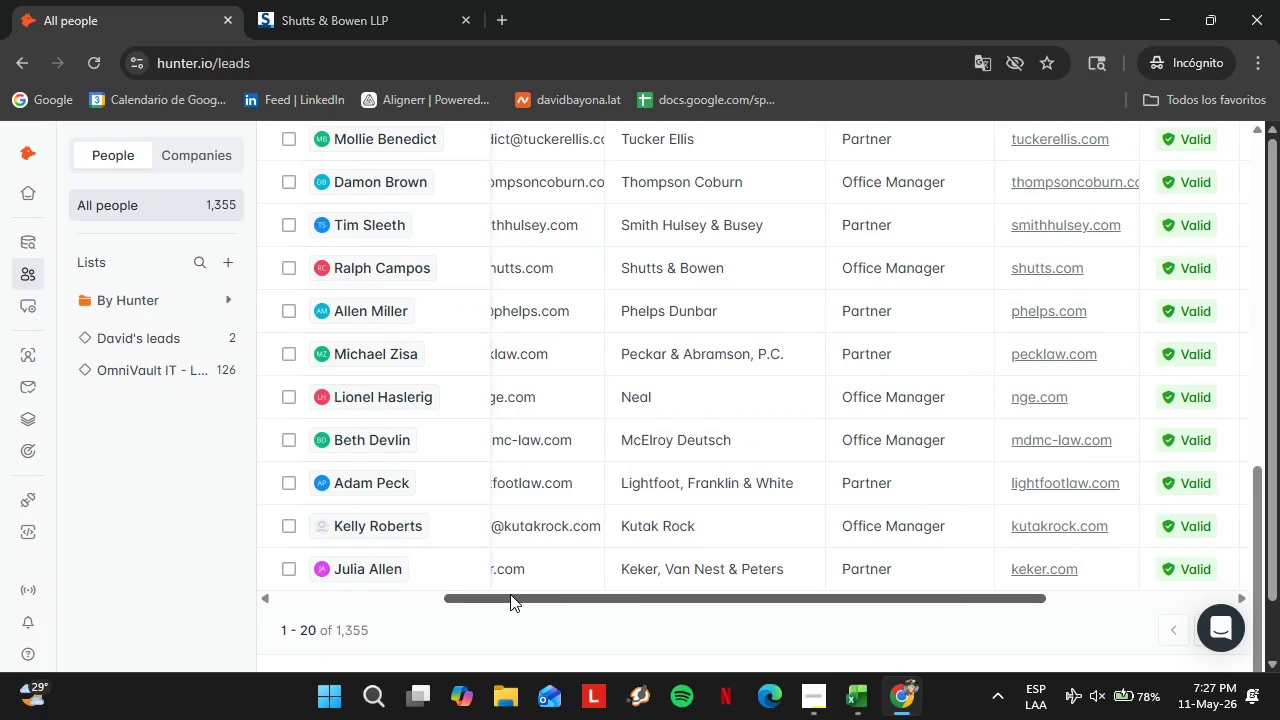 
type(ate Transactions)
 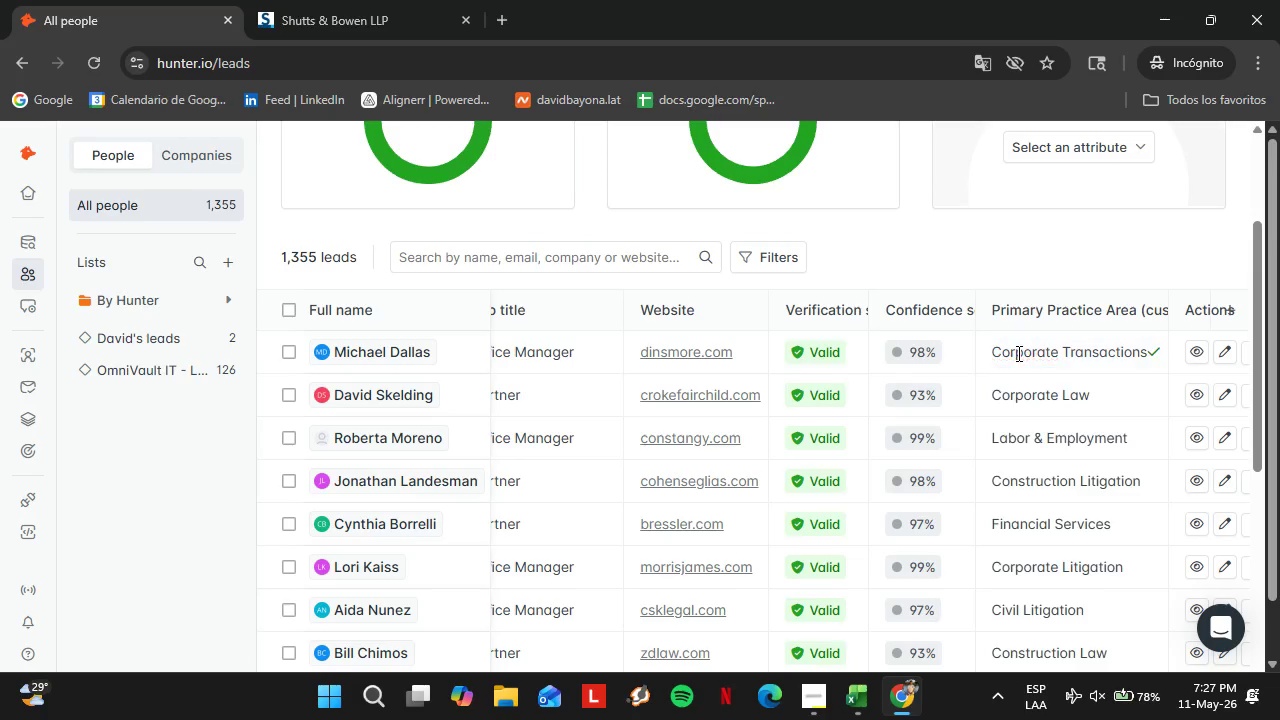 
 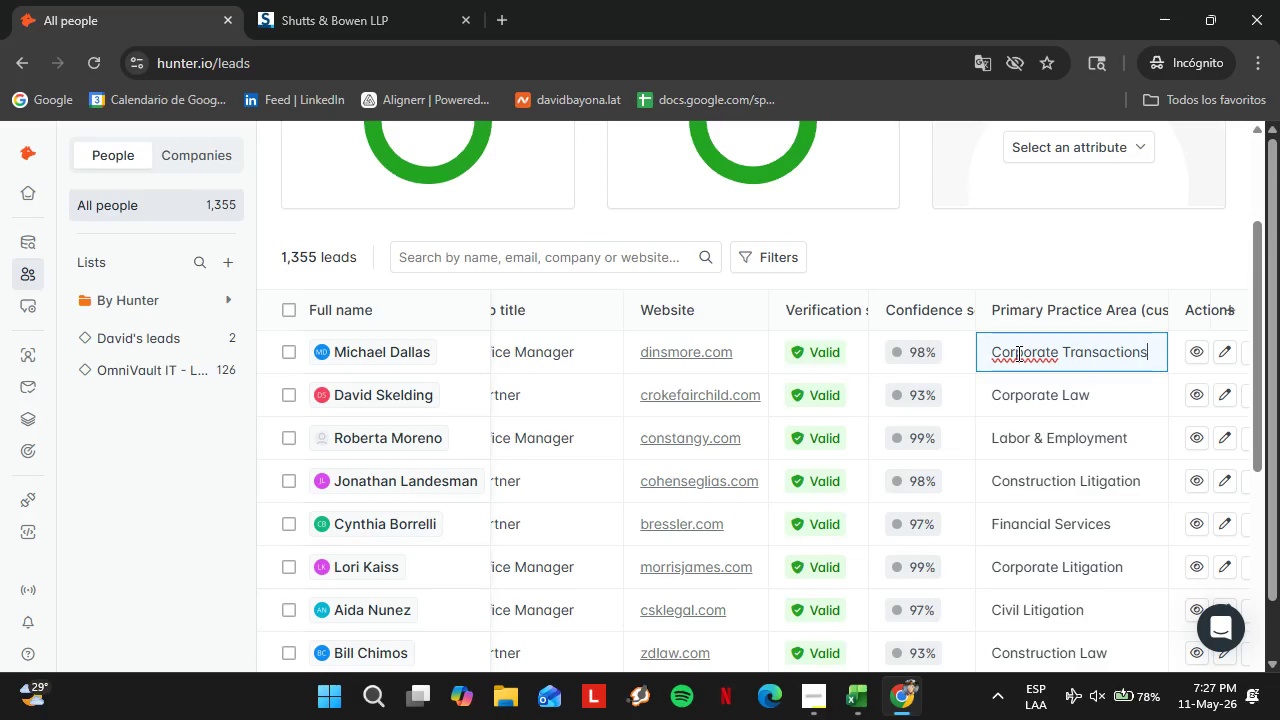 
key(Enter)
 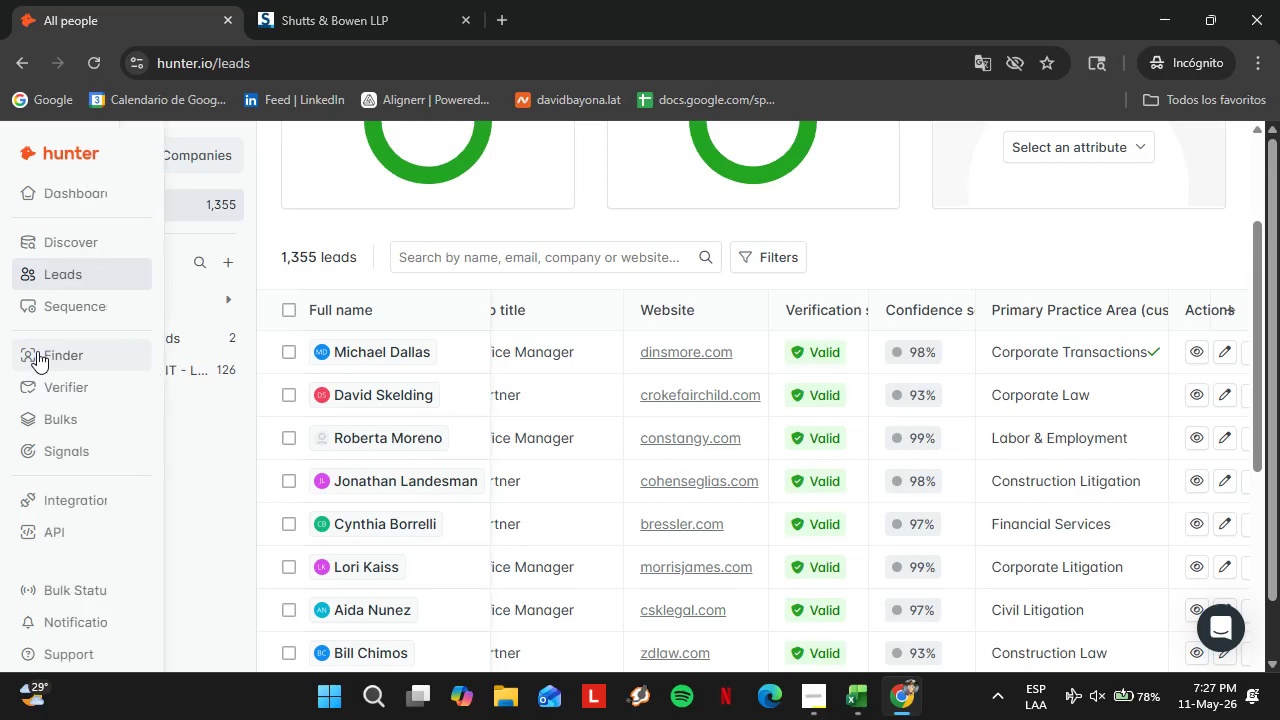 
left_click([37, 351])
 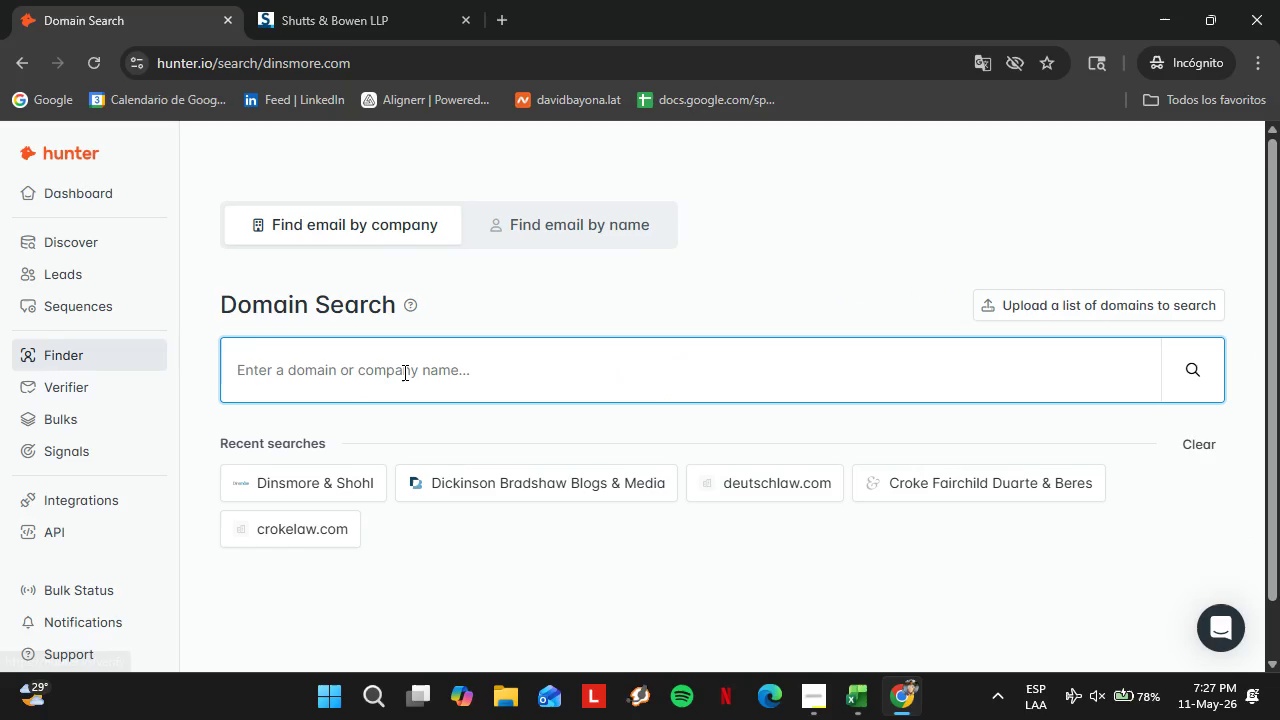 
type(elias.)
 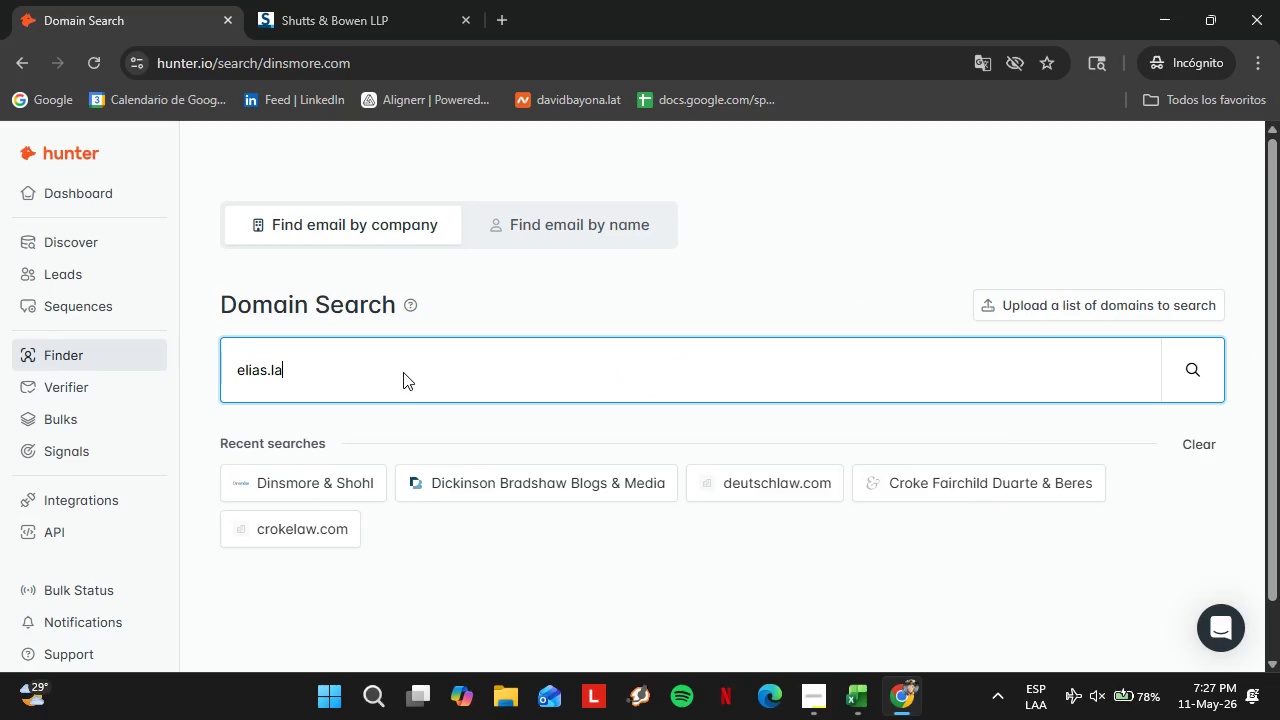 
type(law)
 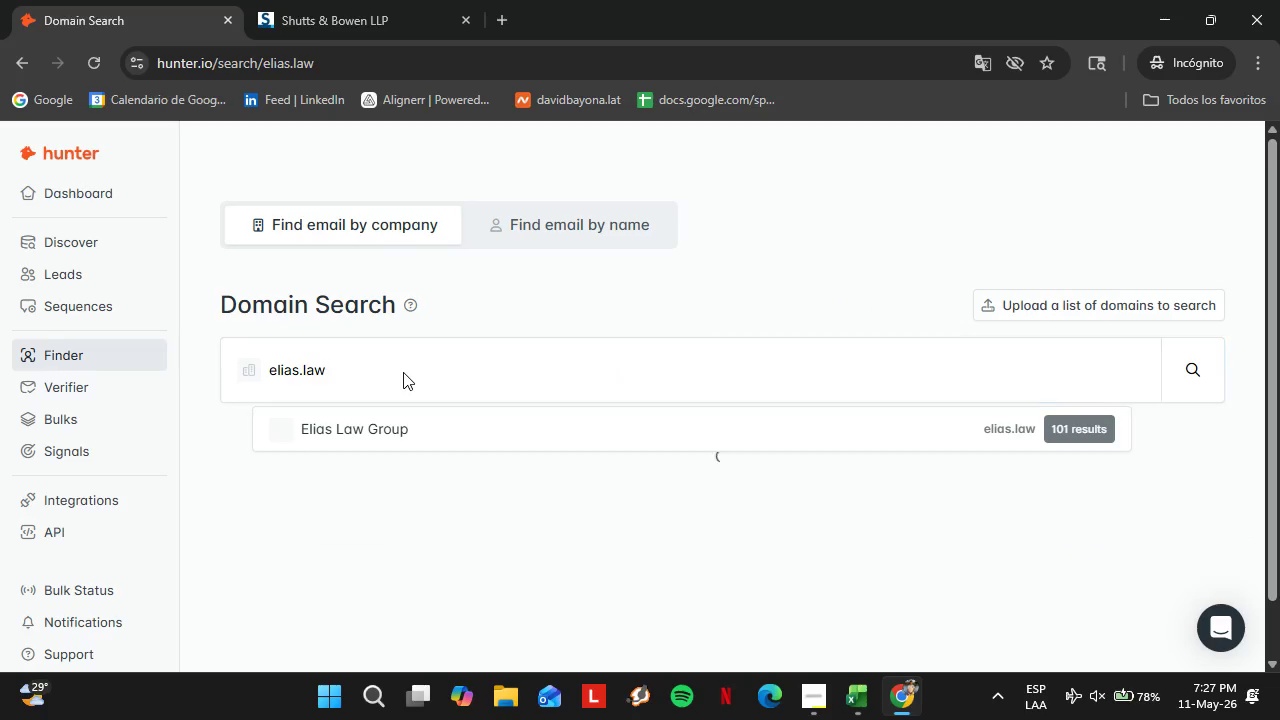 
key(Enter)
 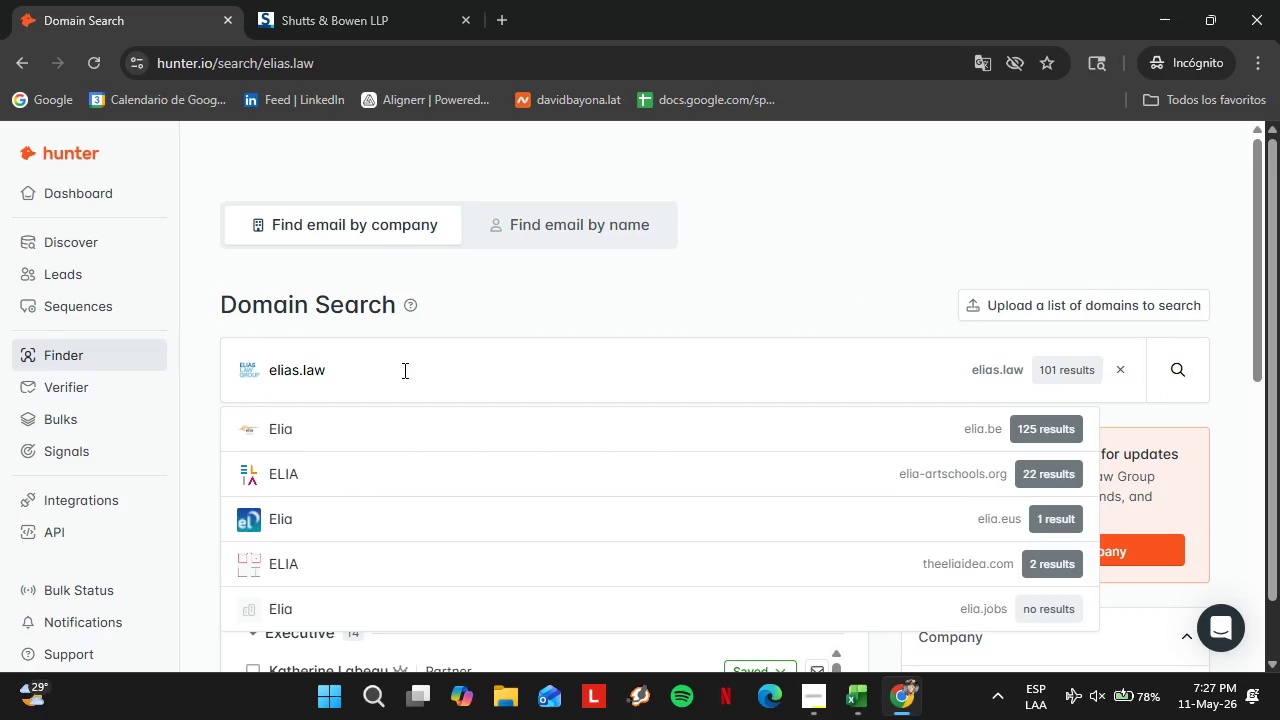 
left_click([403, 370])
 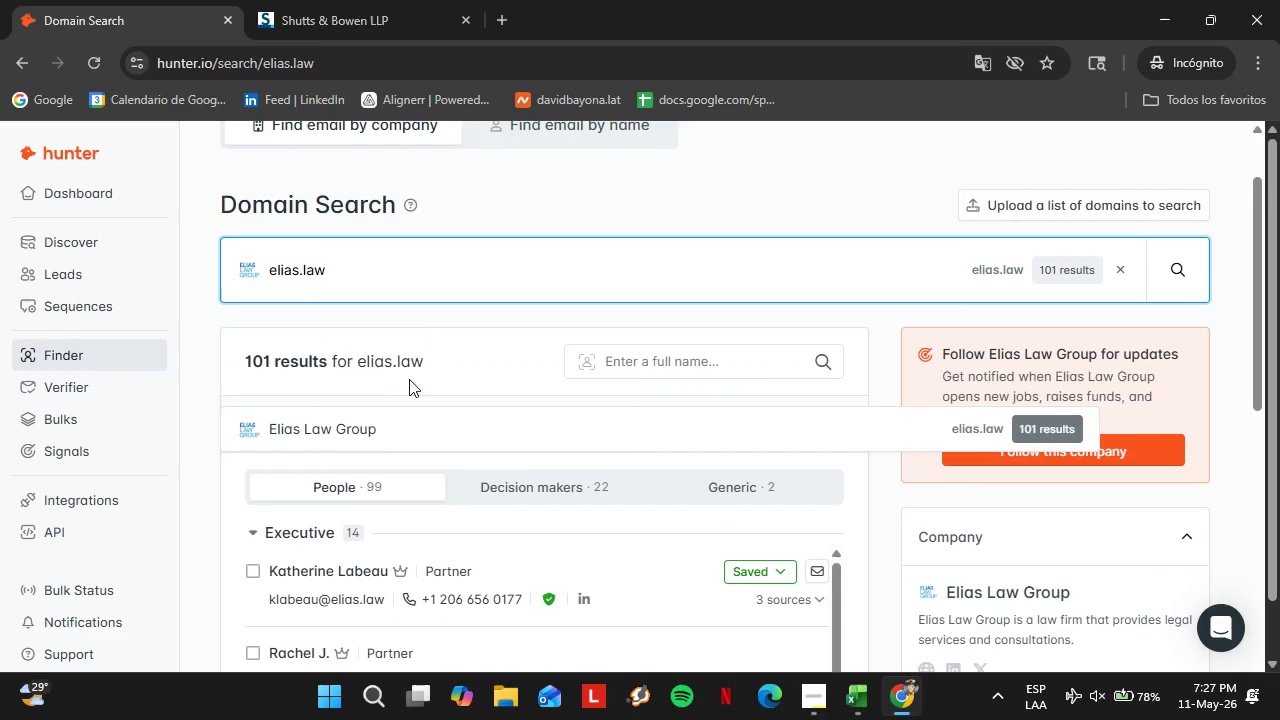 
left_click([302, 426])
 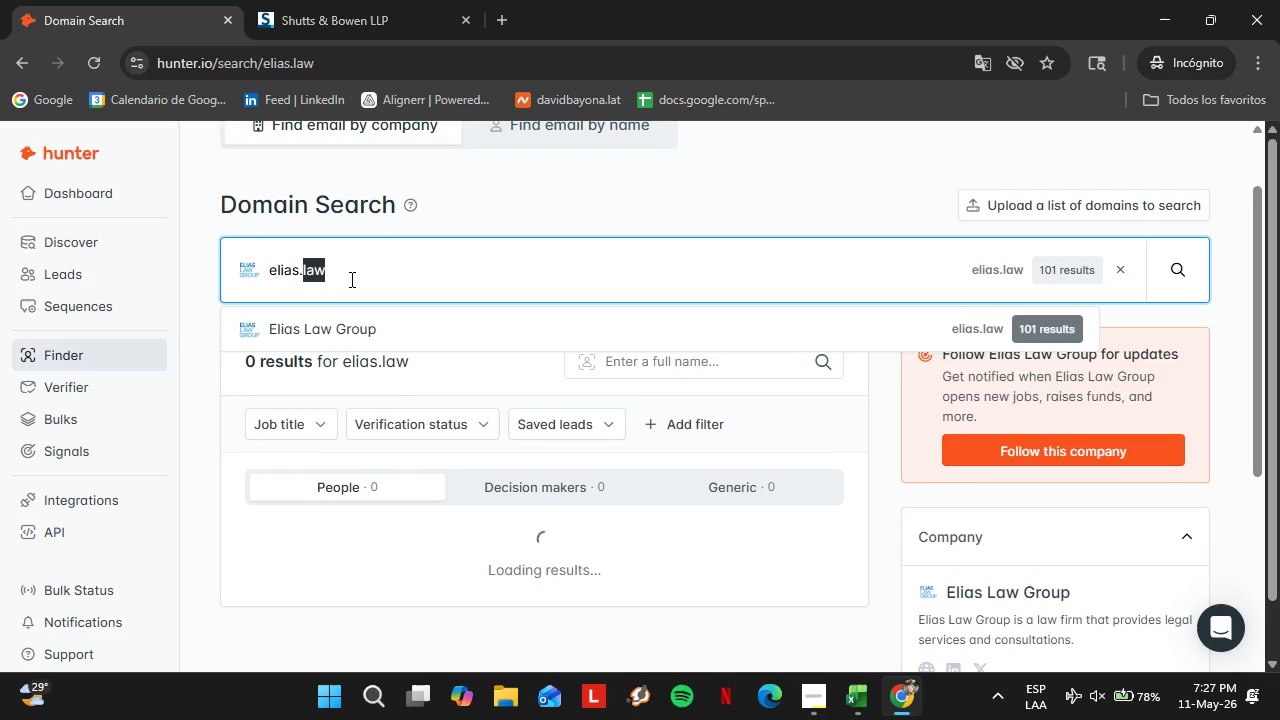 
double_click([350, 279])
 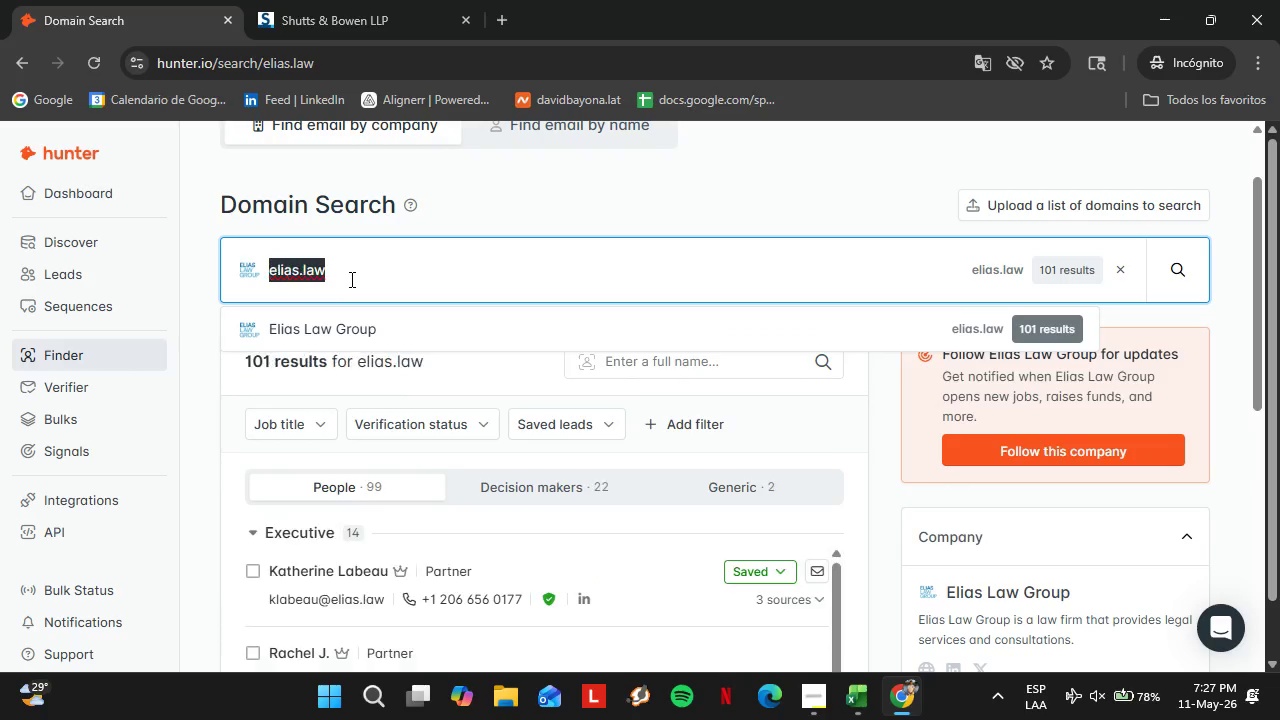 
triple_click([350, 279])
 